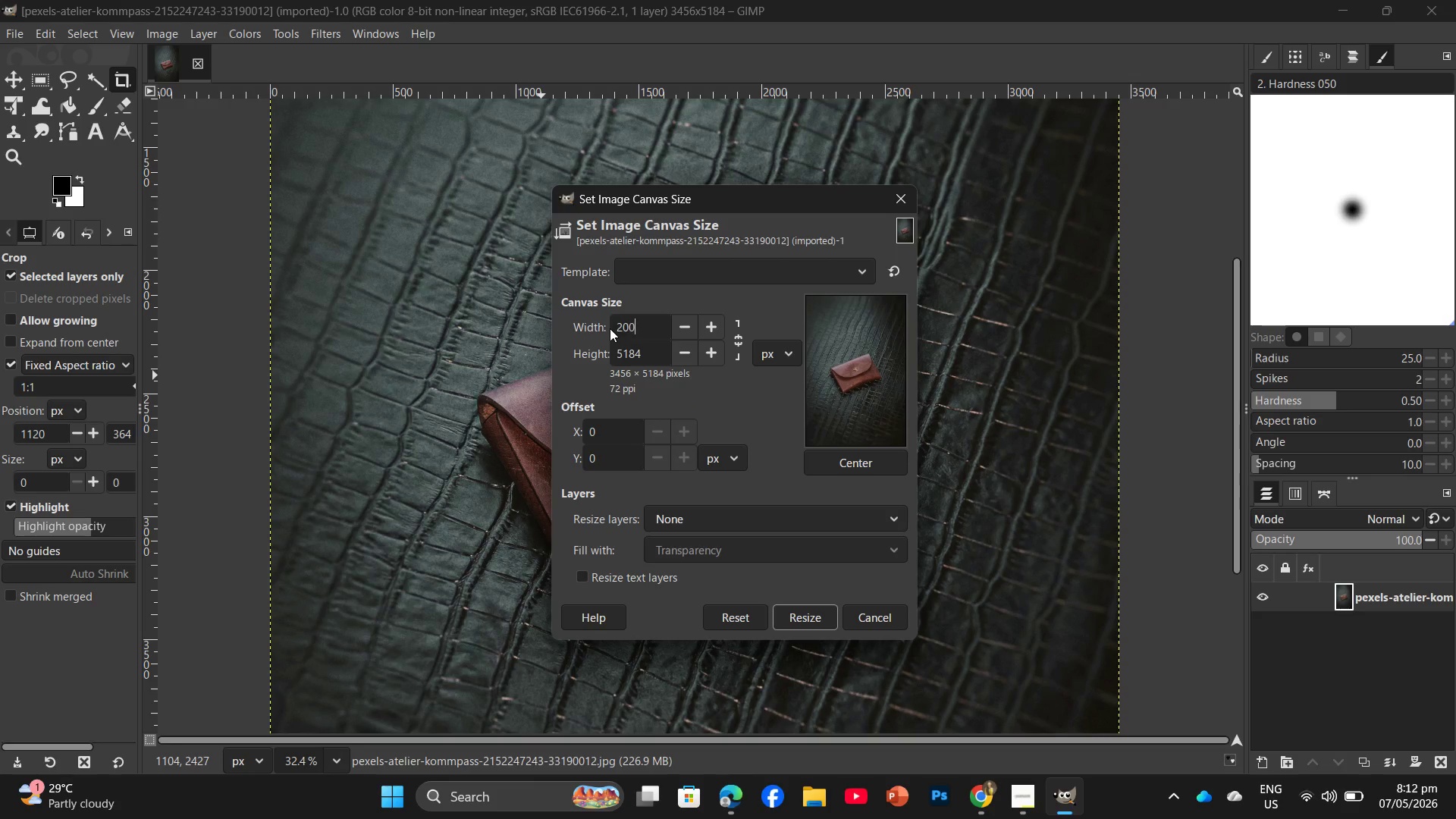 
key(Numpad0)
 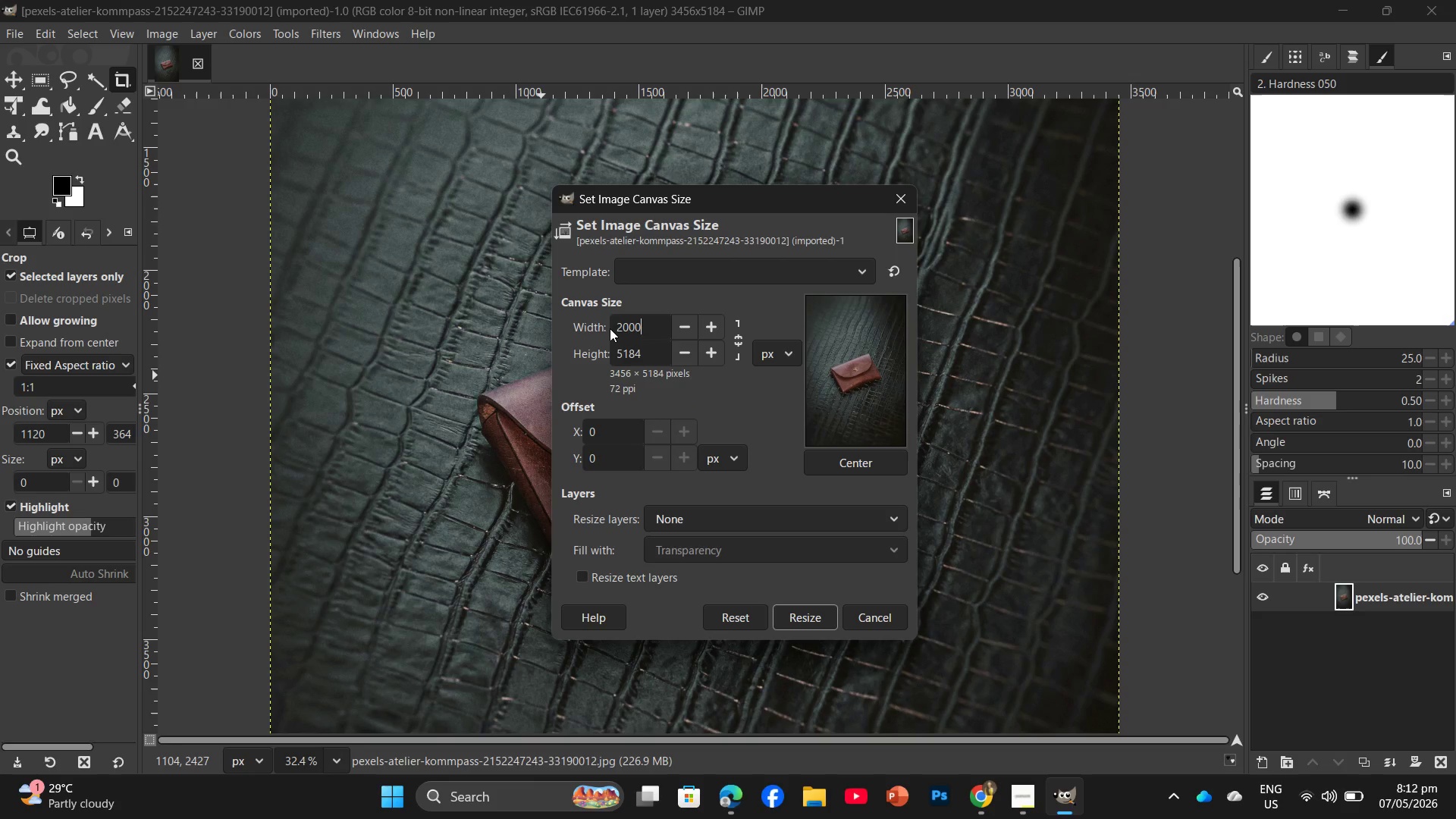 
key(Numpad0)
 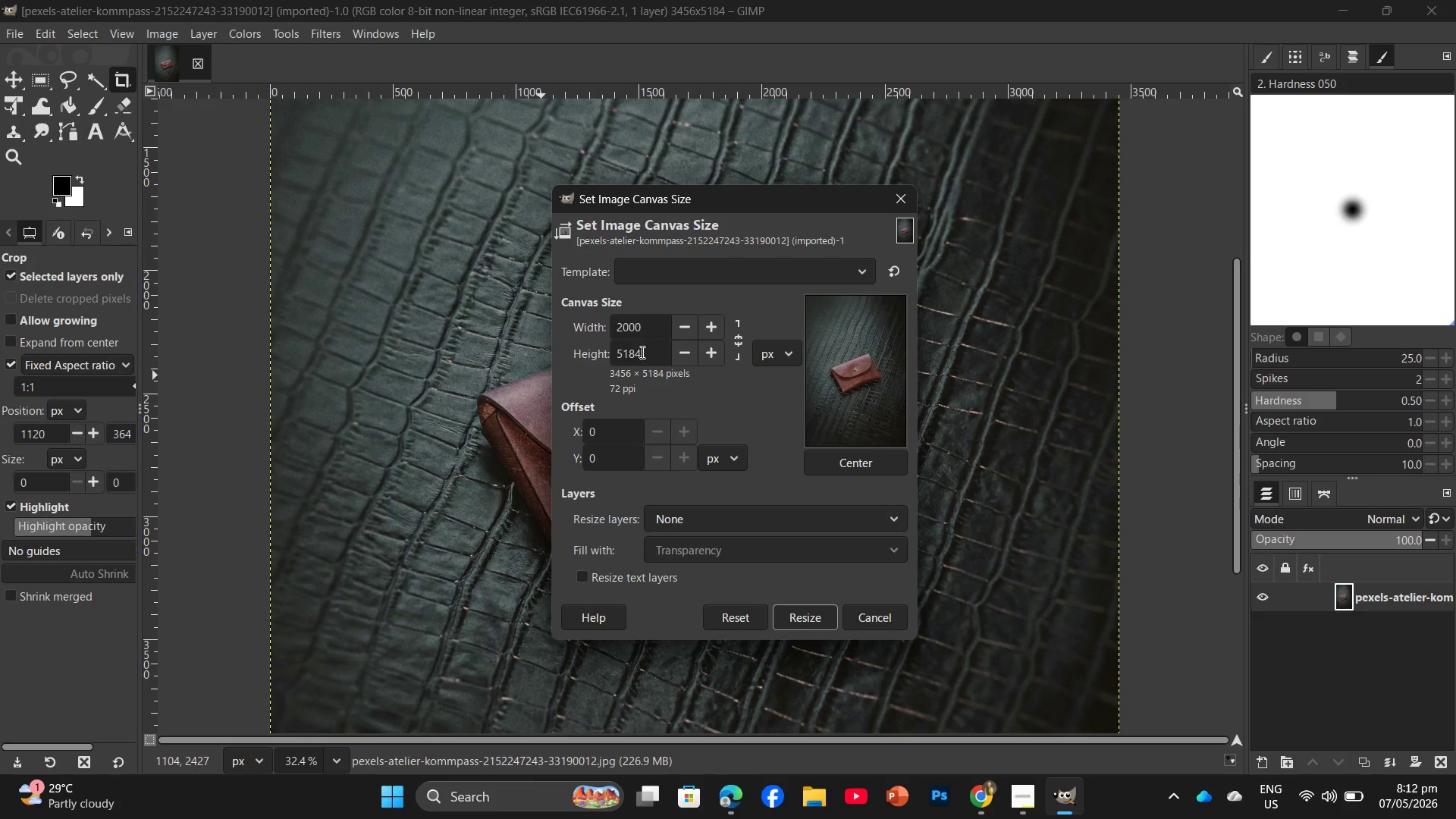 
left_click_drag(start_coordinate=[651, 354], to_coordinate=[613, 361])
 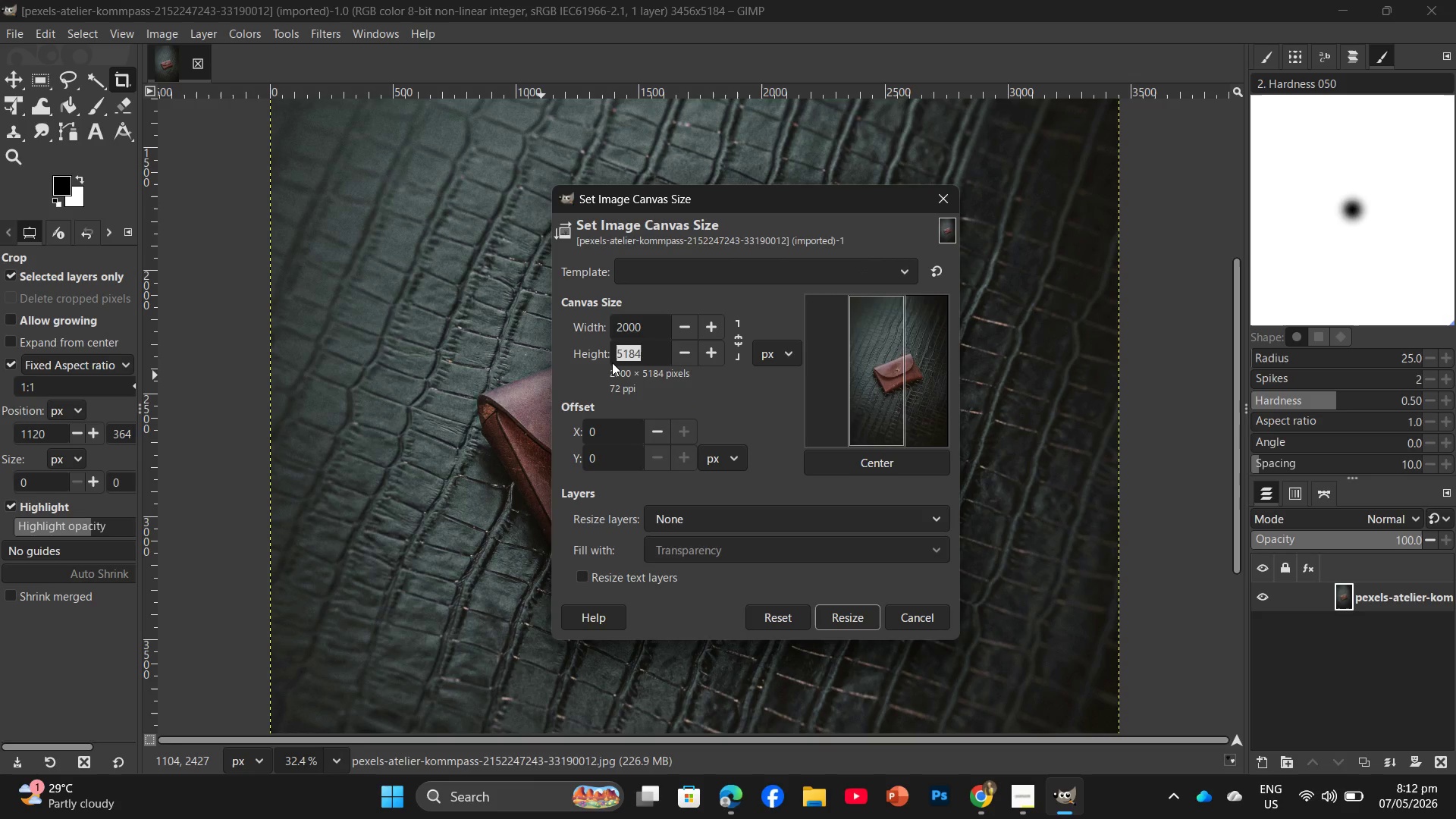 
key(Numpad2)
 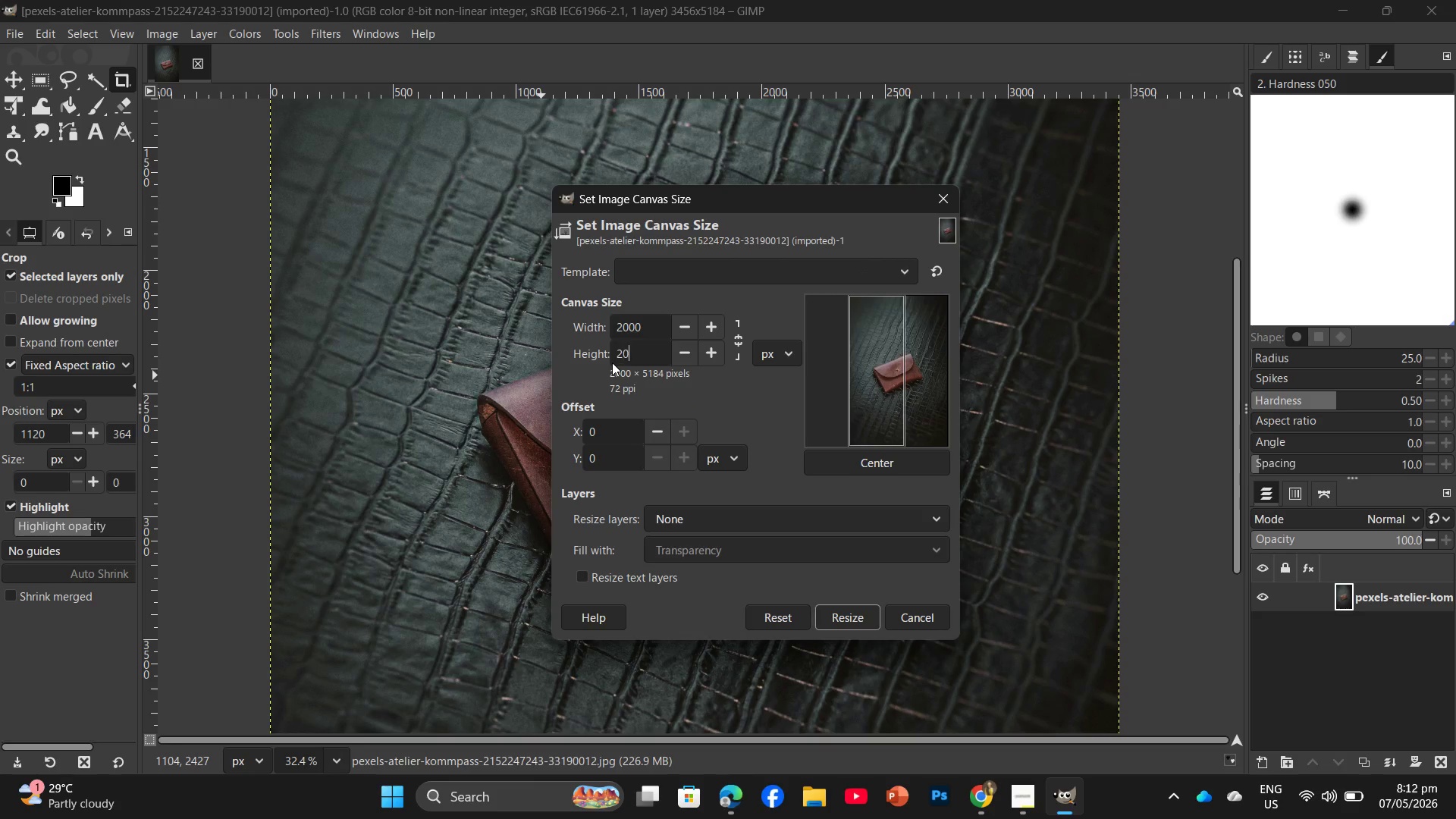 
key(Numpad0)
 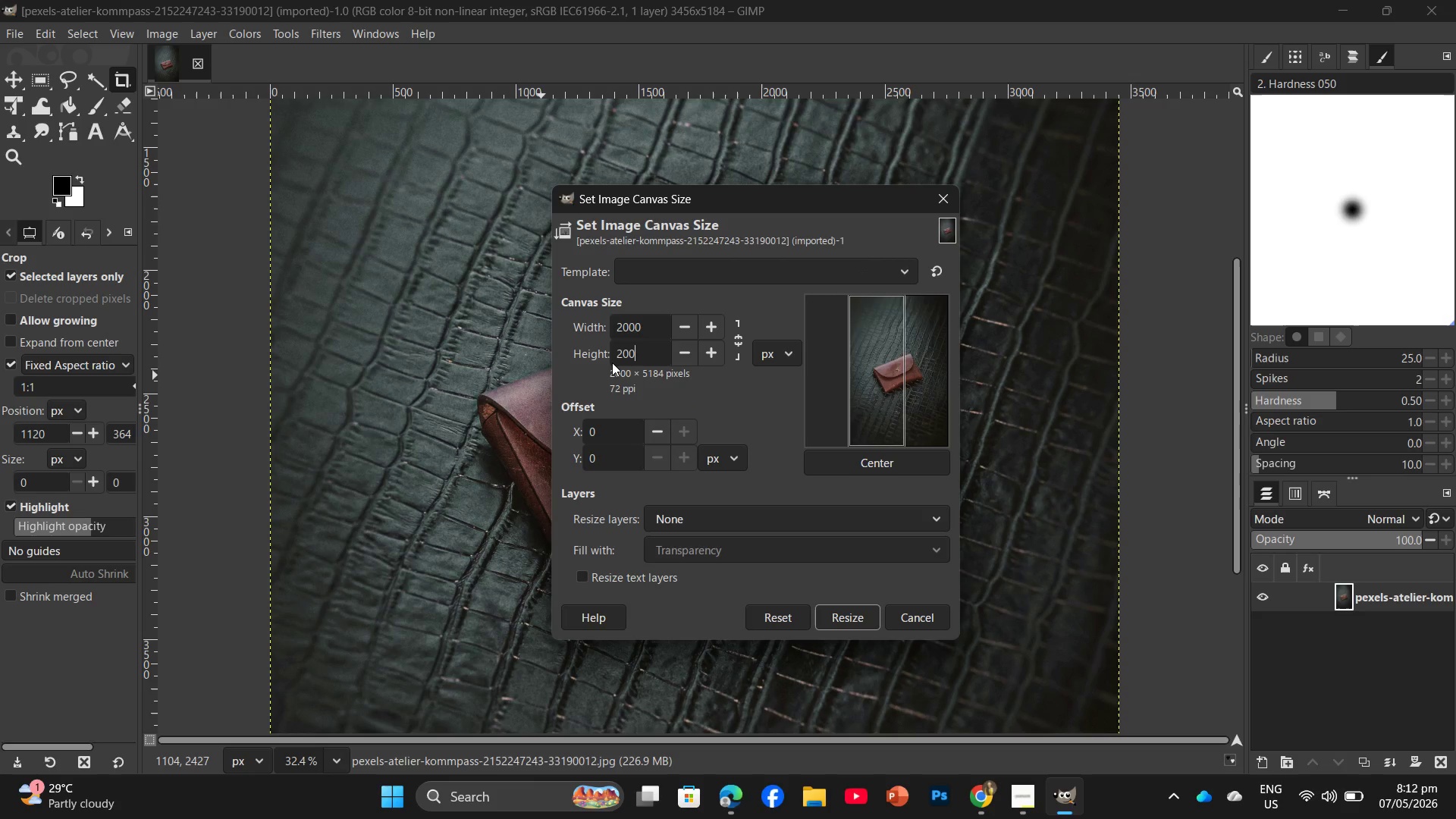 
key(Numpad0)
 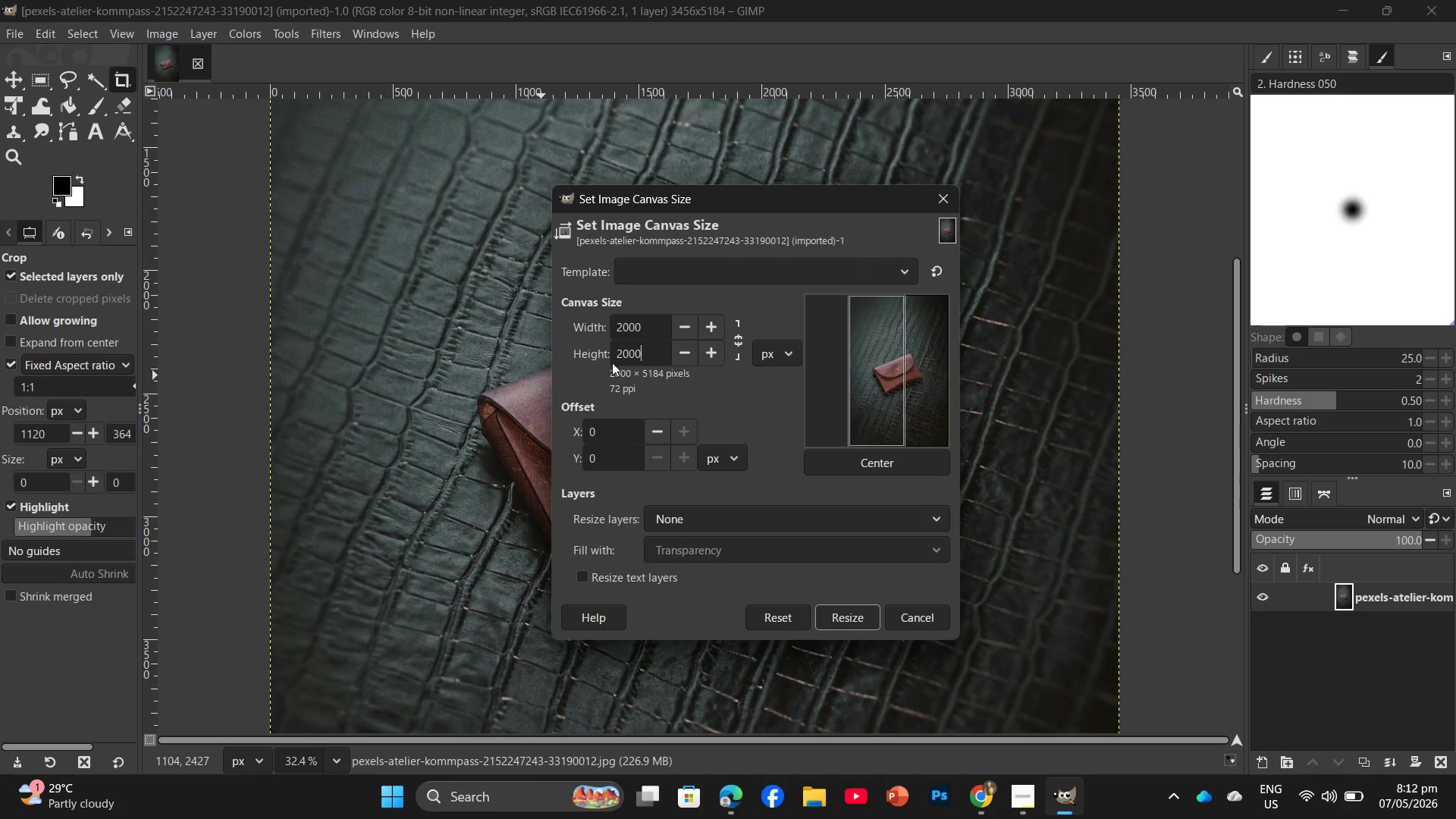 
key(Numpad0)
 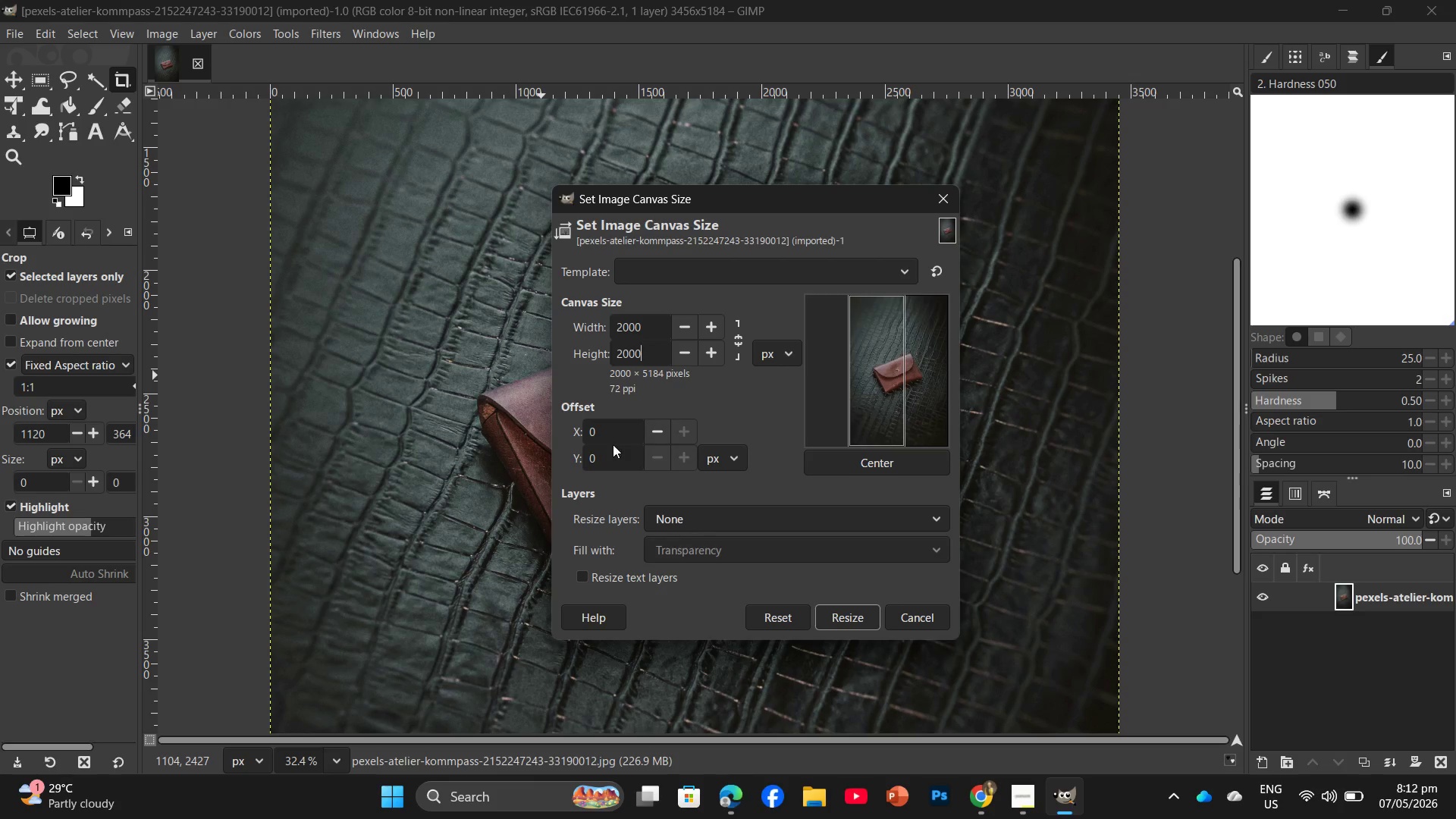 
left_click([606, 436])
 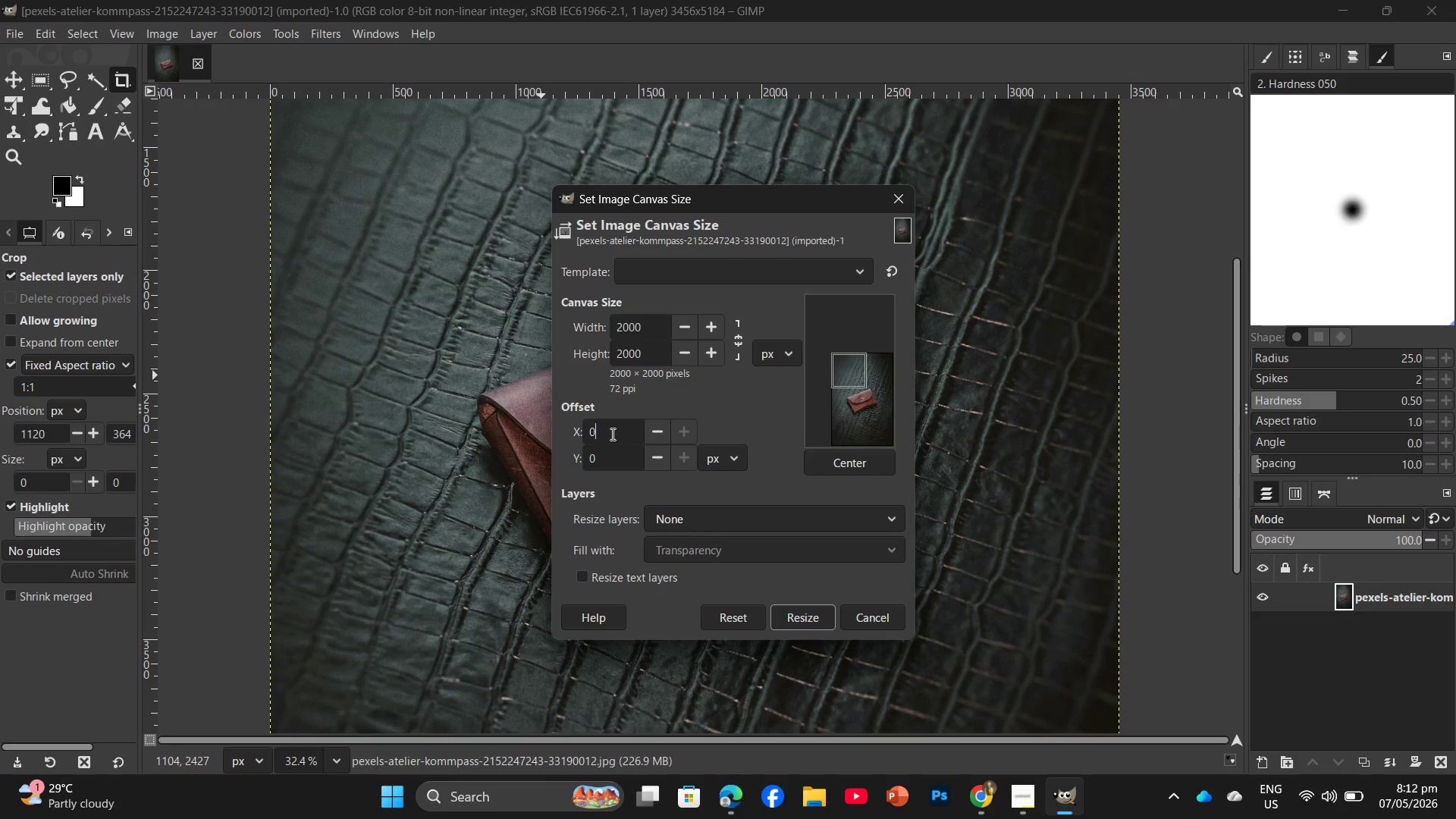 
key(Backspace)
type(72)
 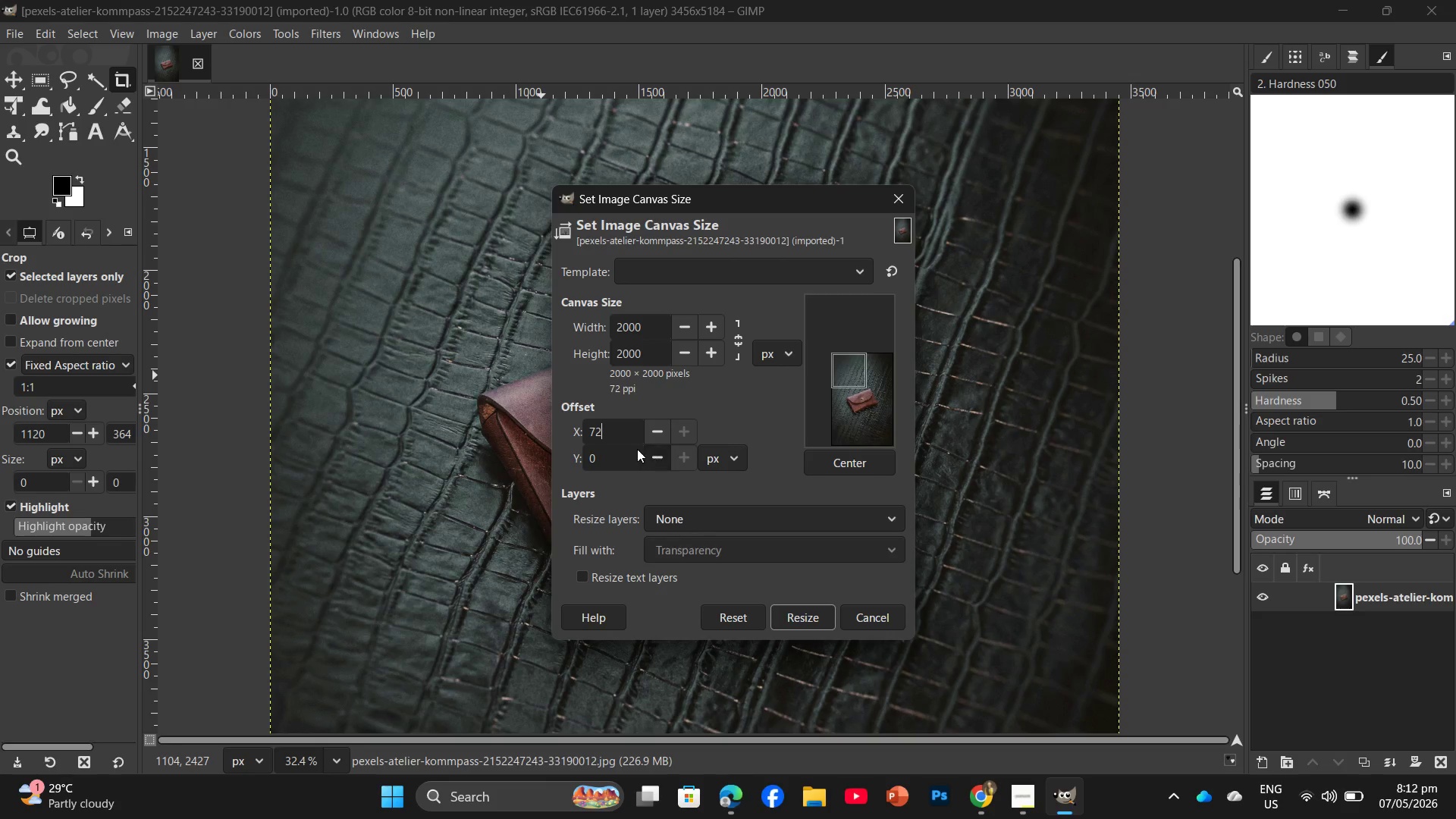 
left_click([615, 456])
 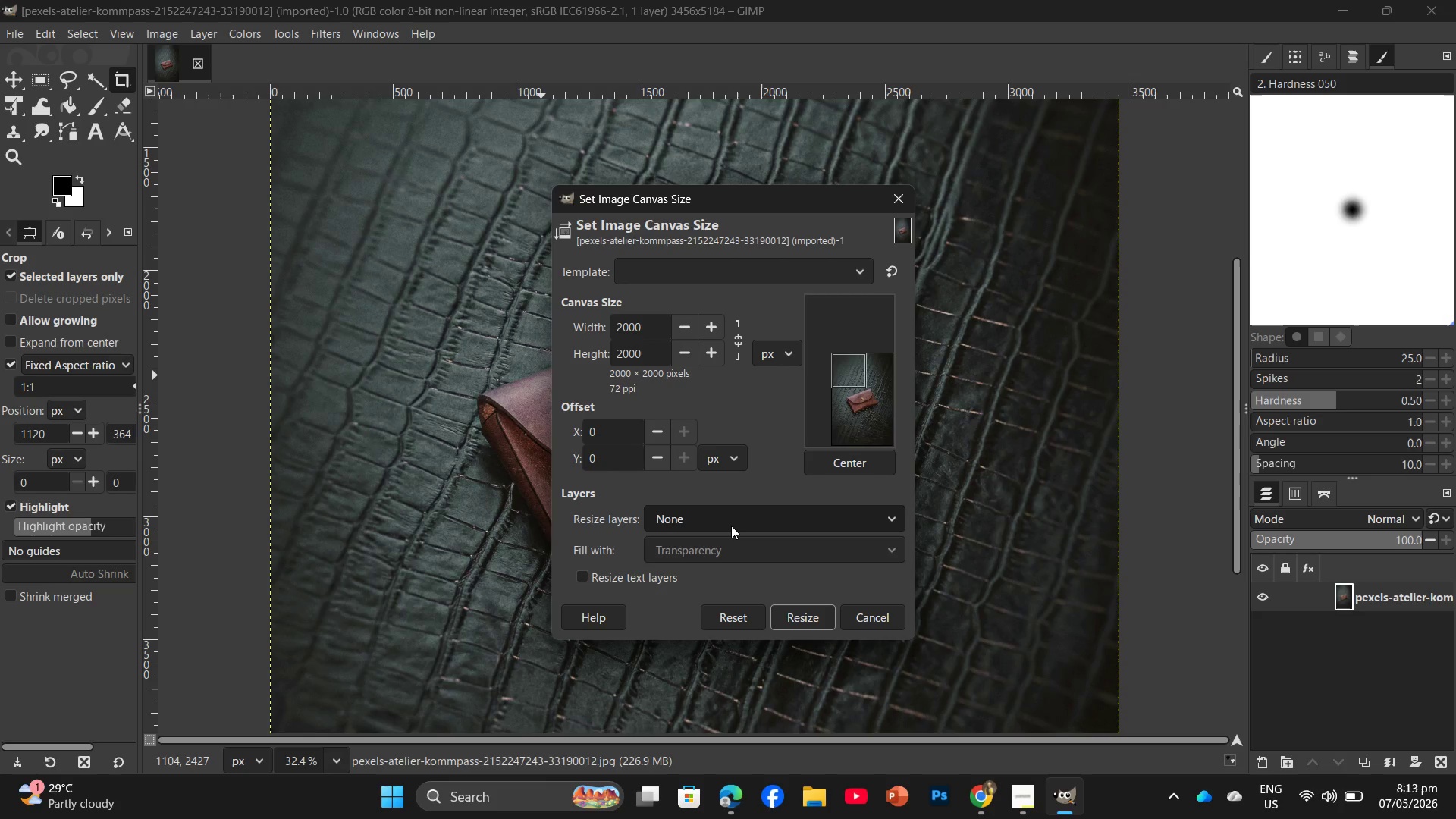 
left_click([716, 522])
 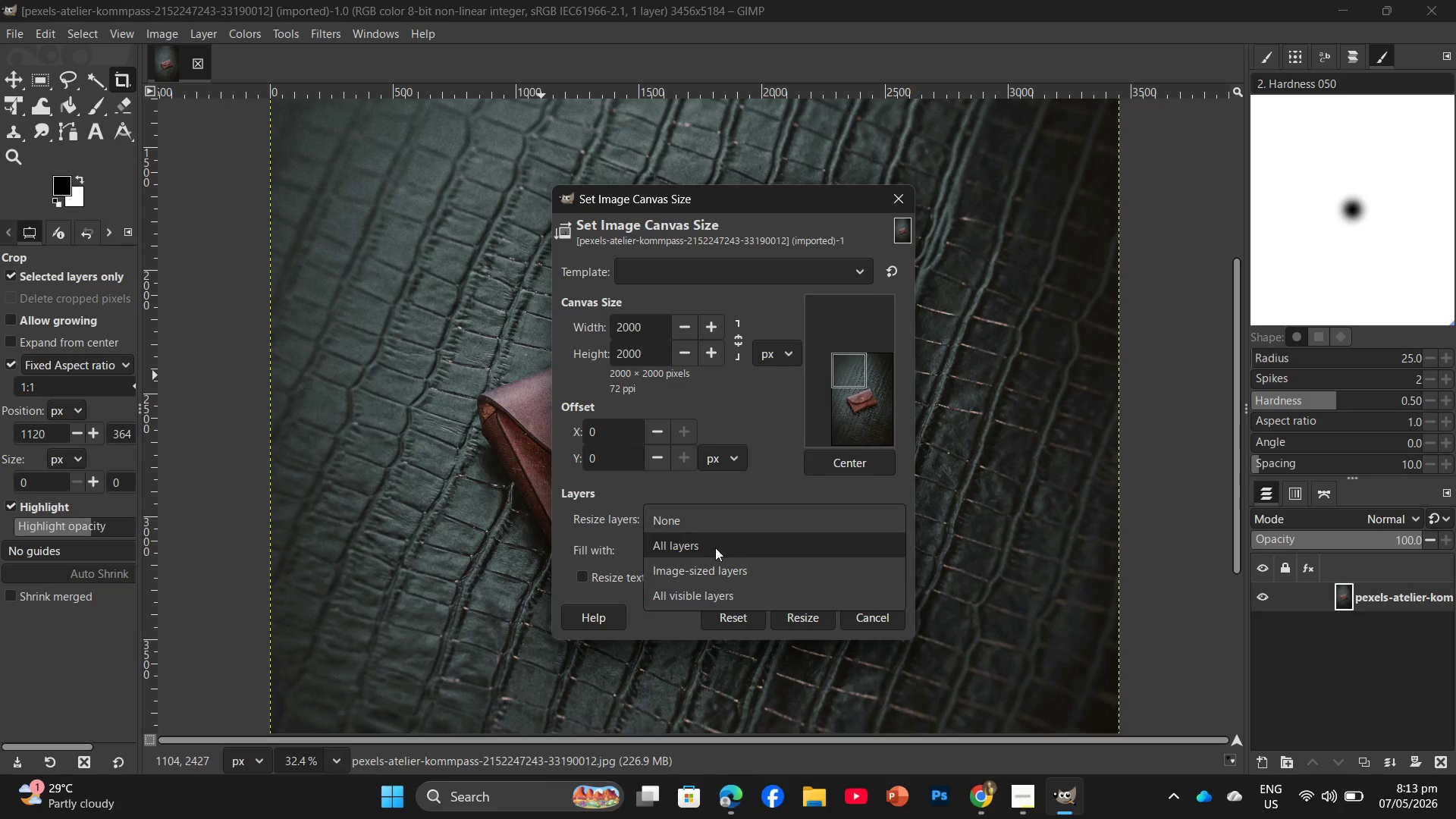 
left_click([715, 548])
 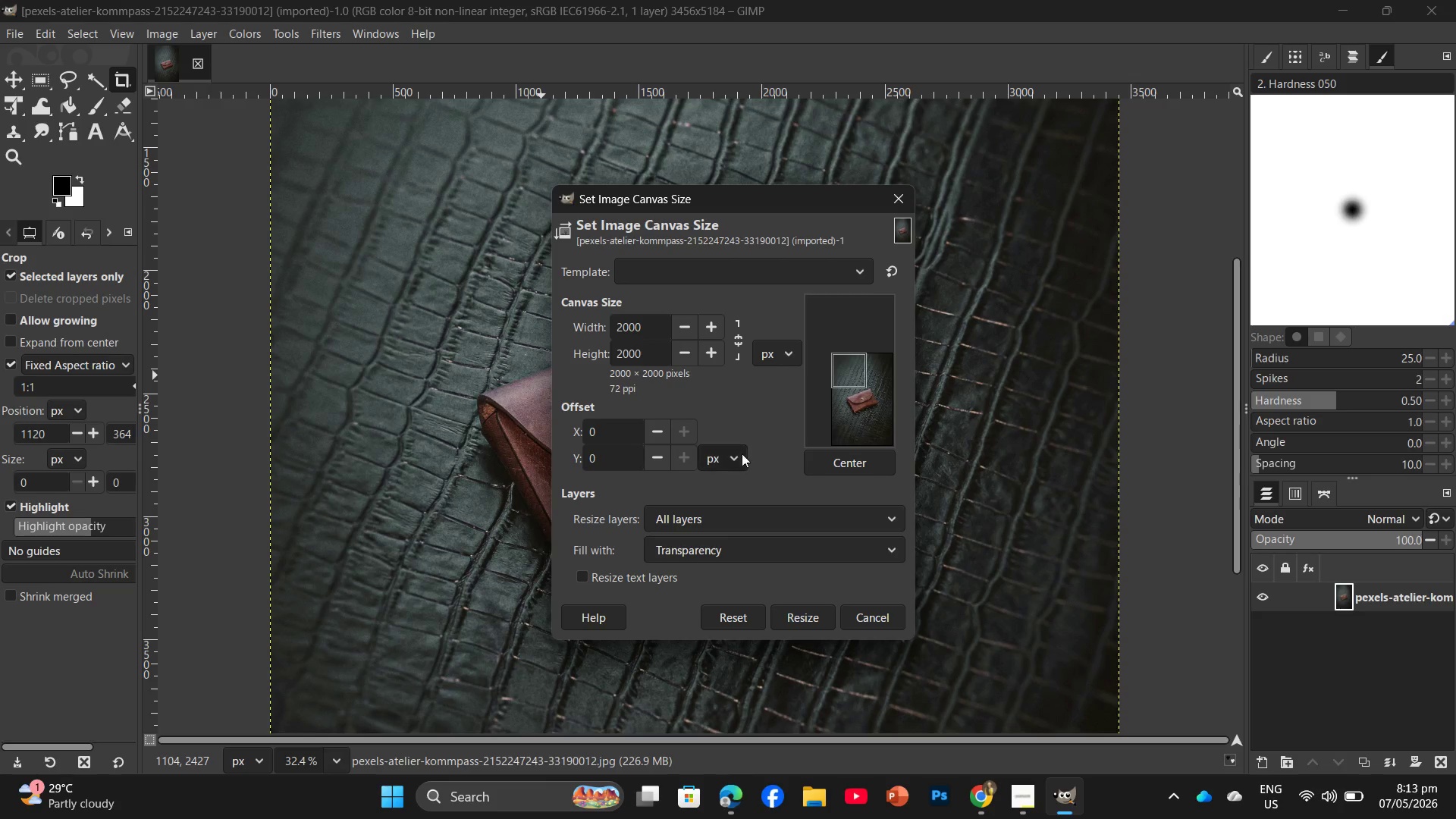 
left_click([857, 463])
 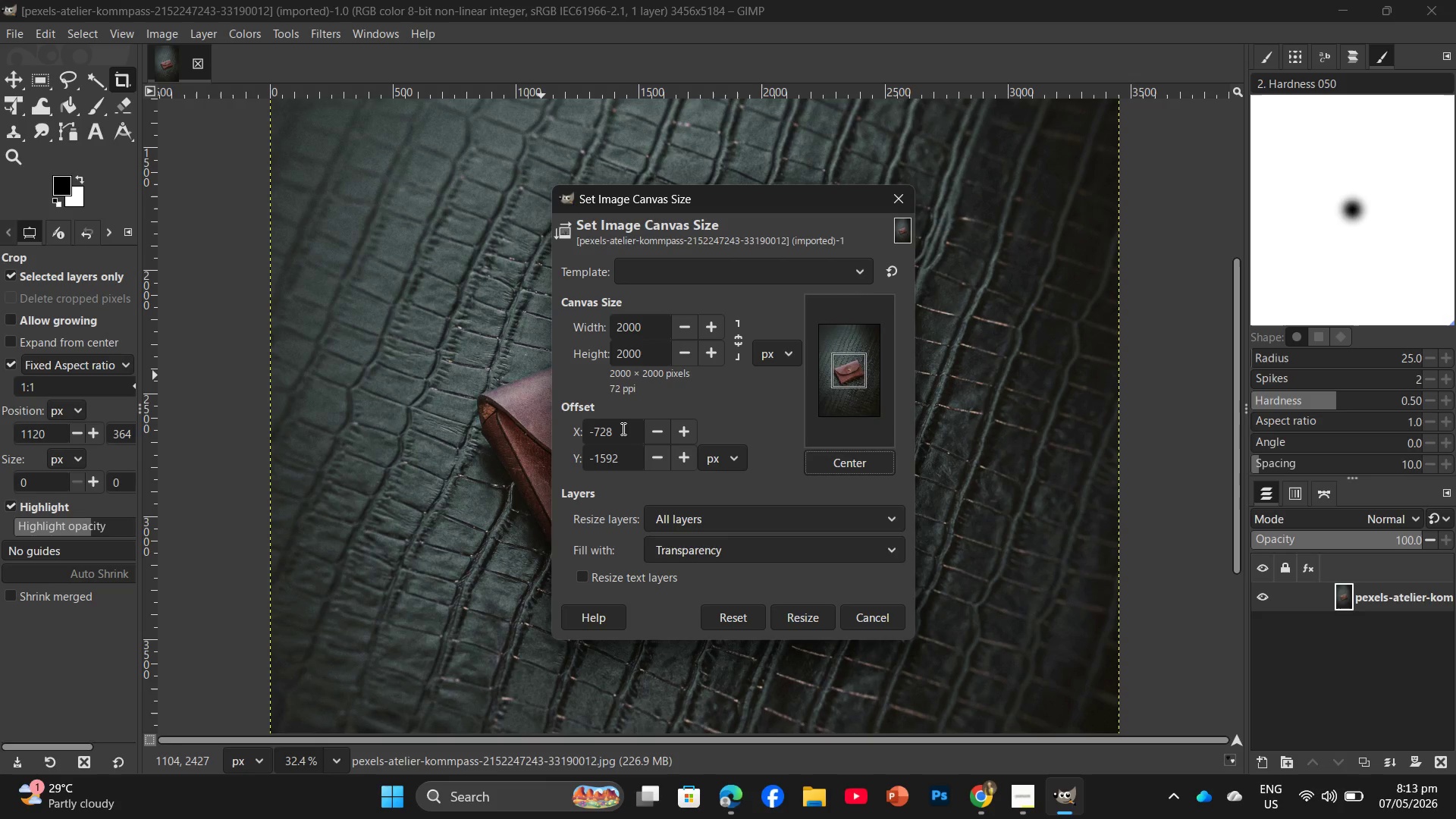 
left_click_drag(start_coordinate=[622, 430], to_coordinate=[584, 426])
 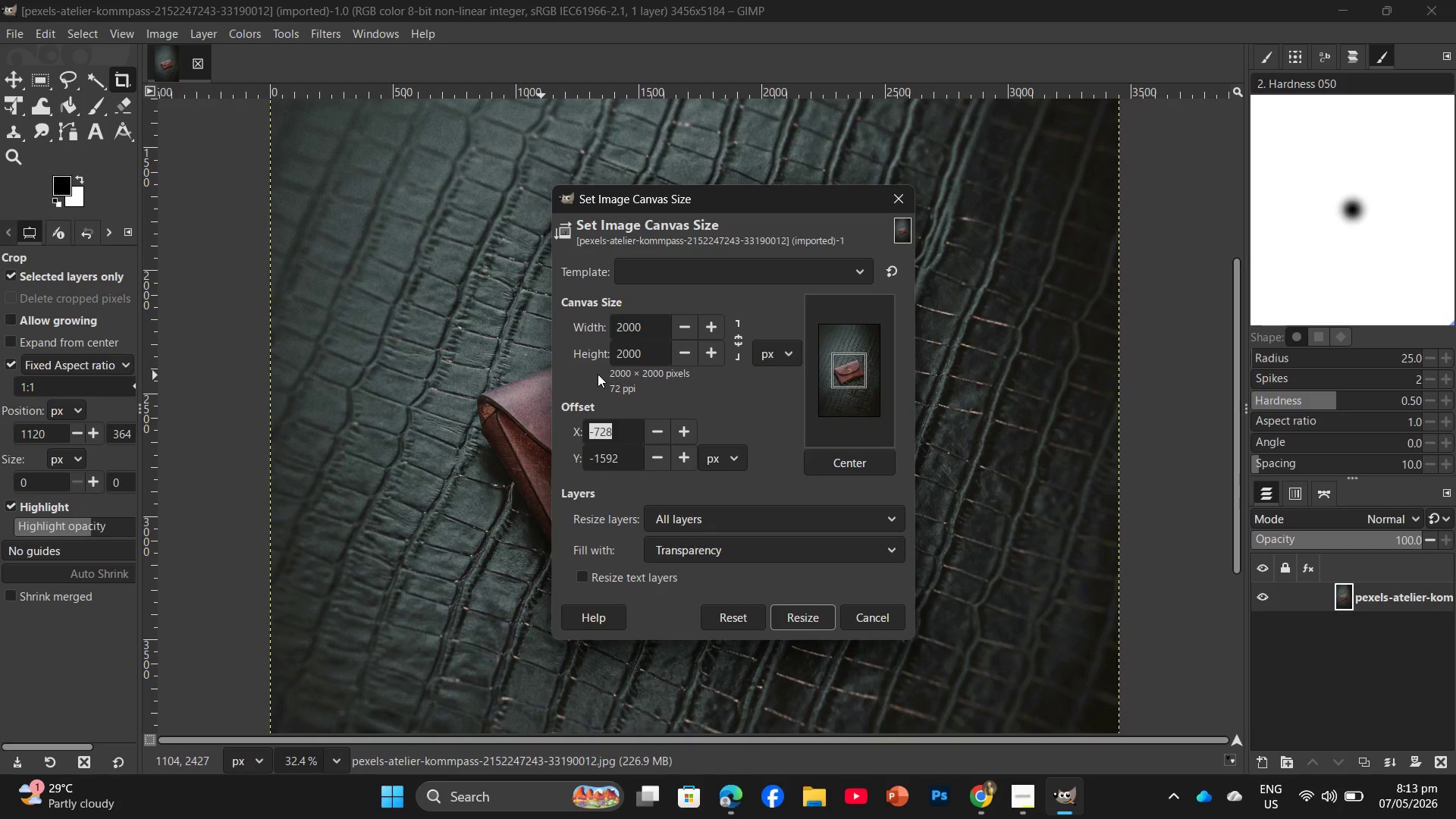 
key(Numpad7)
 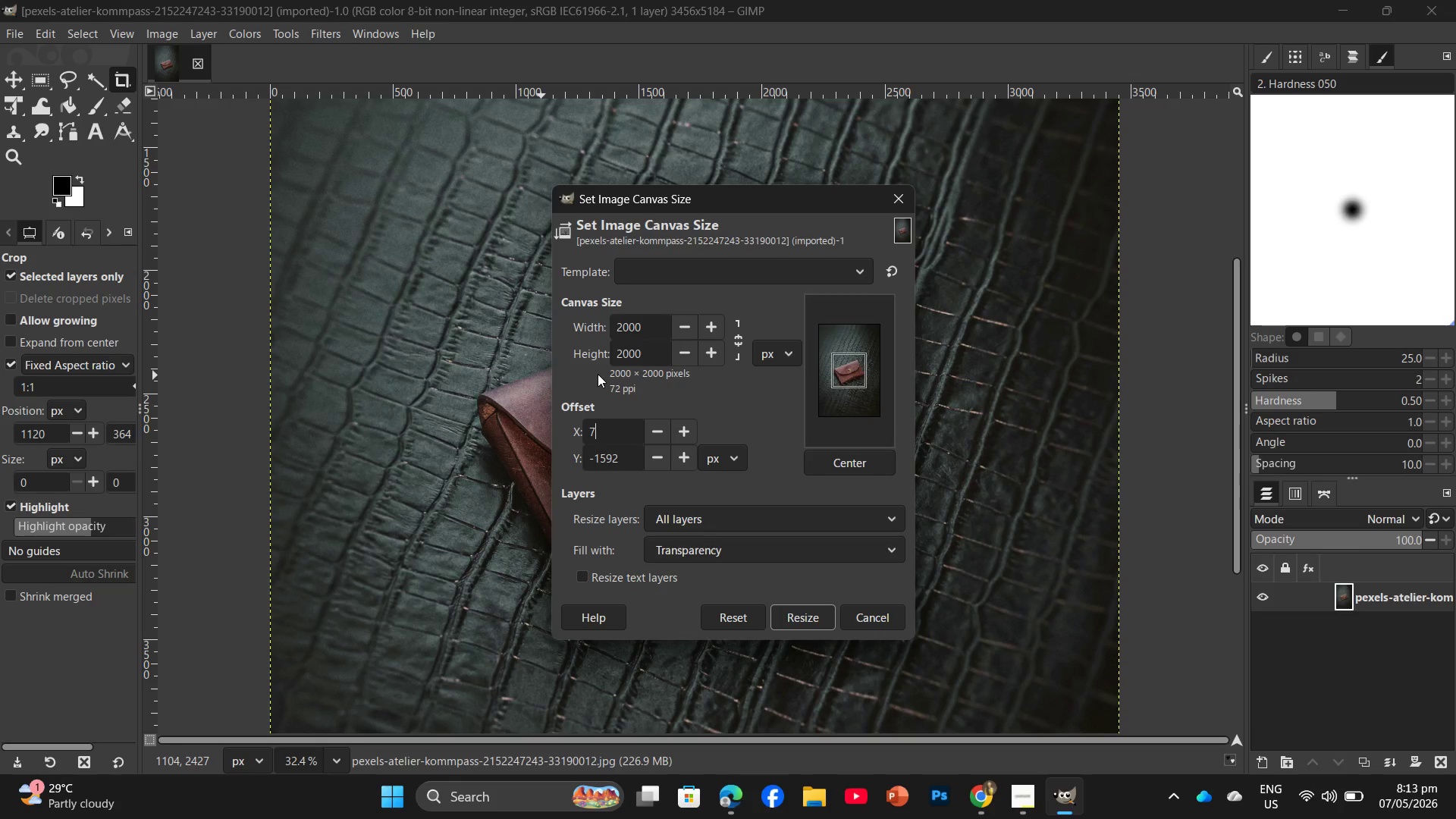 
key(Numpad2)
 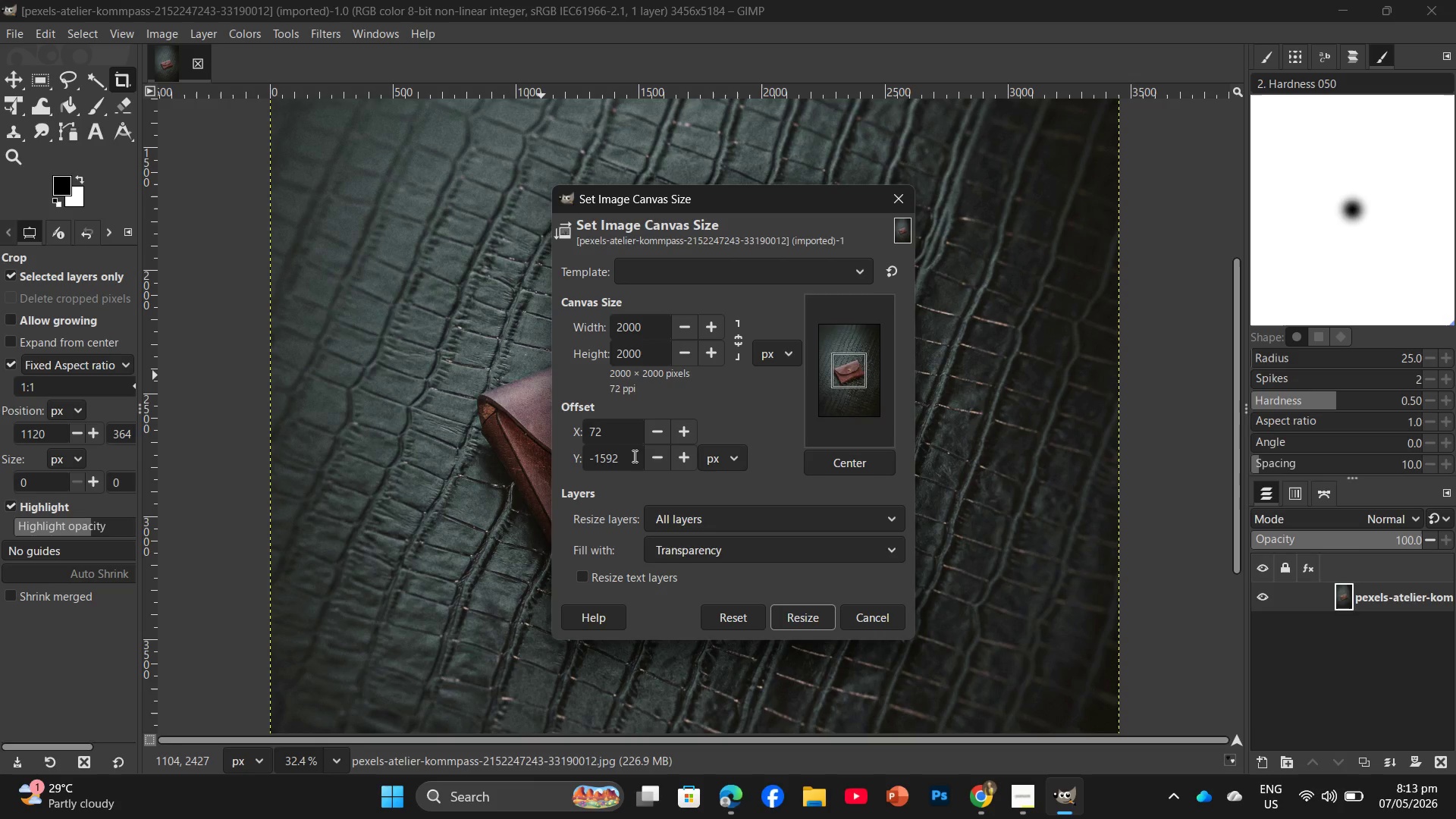 
left_click([626, 457])
 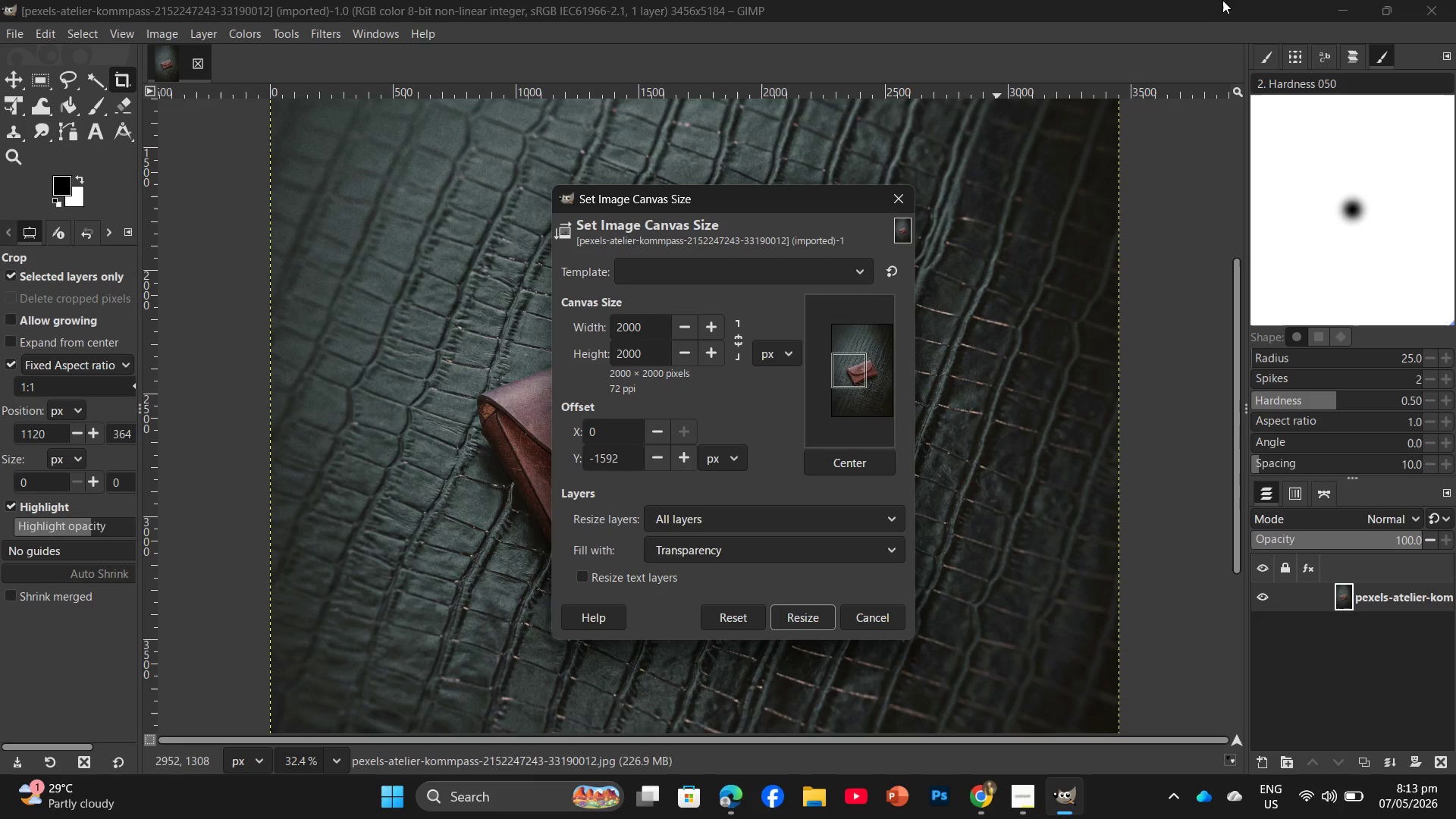 
left_click([833, 539])
 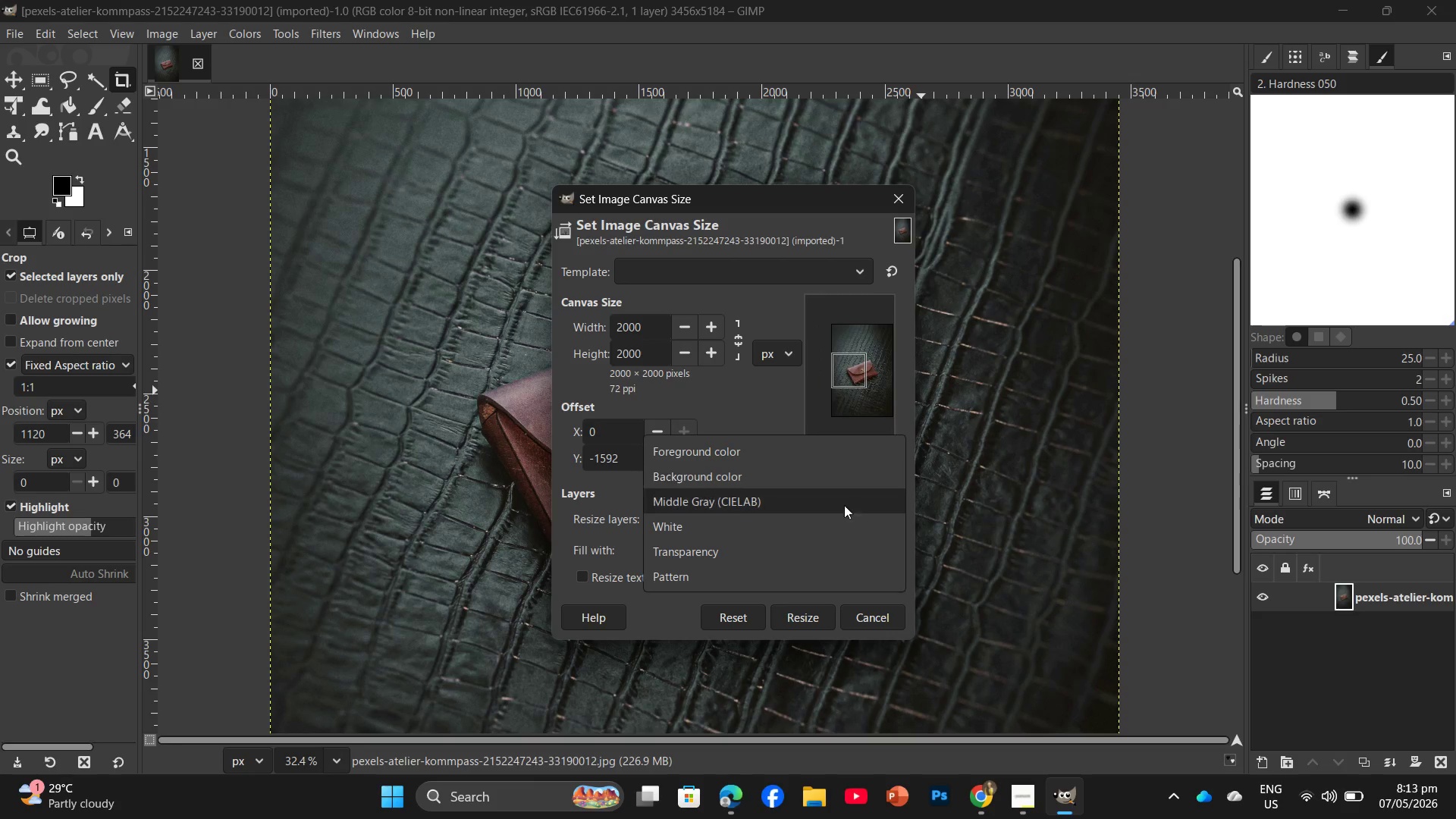 
left_click([824, 553])
 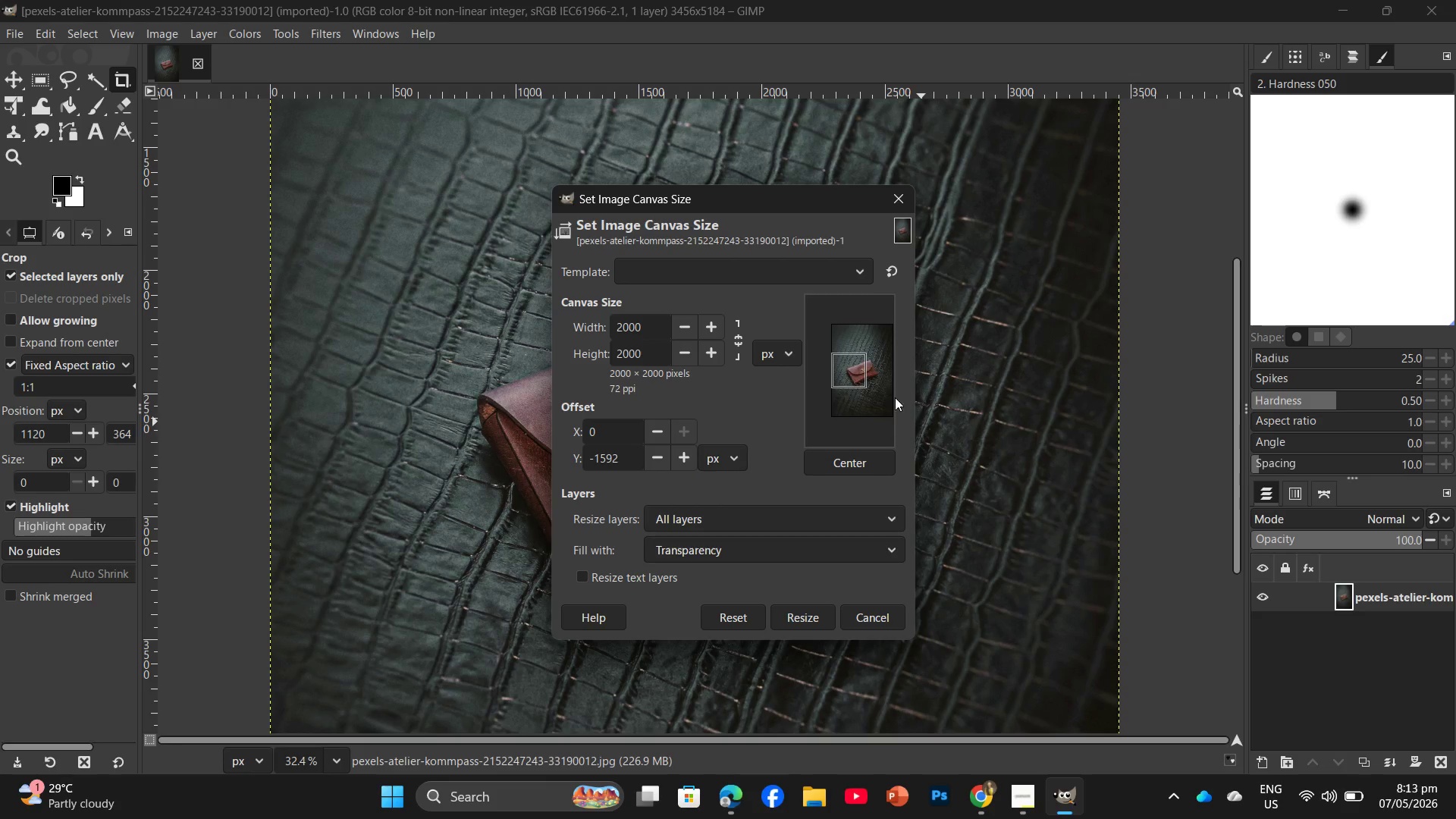 
left_click_drag(start_coordinate=[861, 375], to_coordinate=[850, 372])
 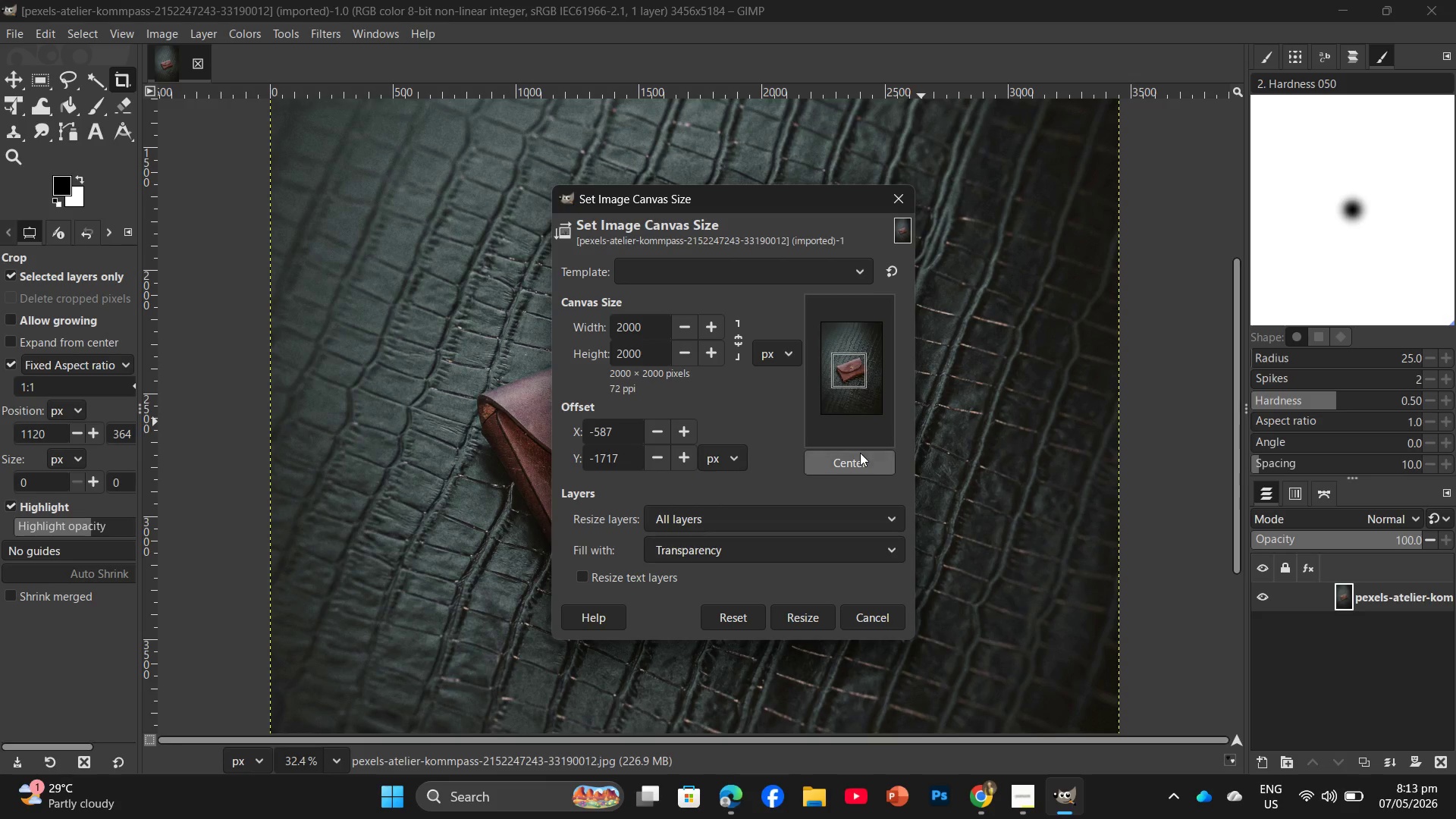 
left_click([860, 453])
 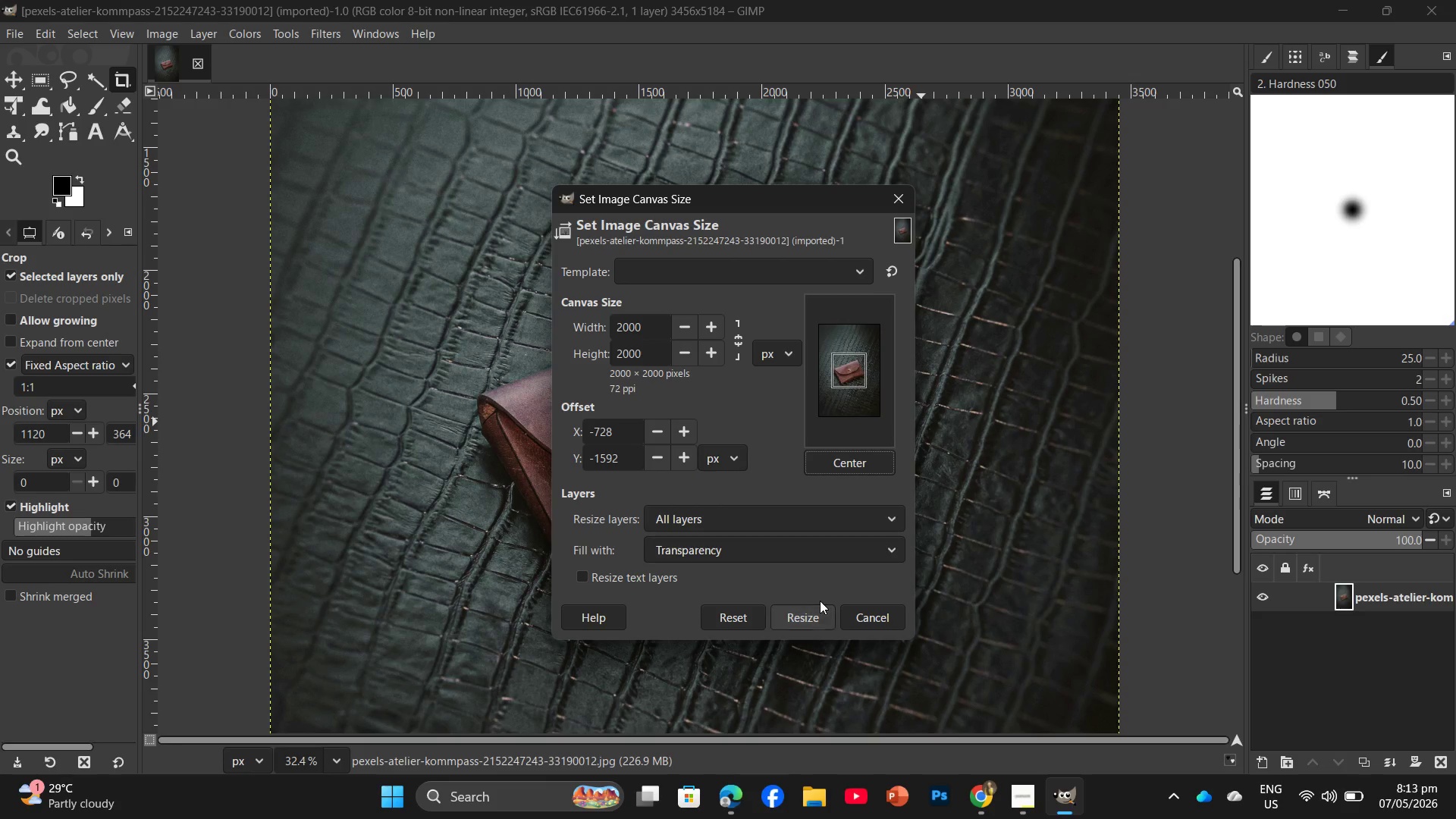 
left_click([811, 611])
 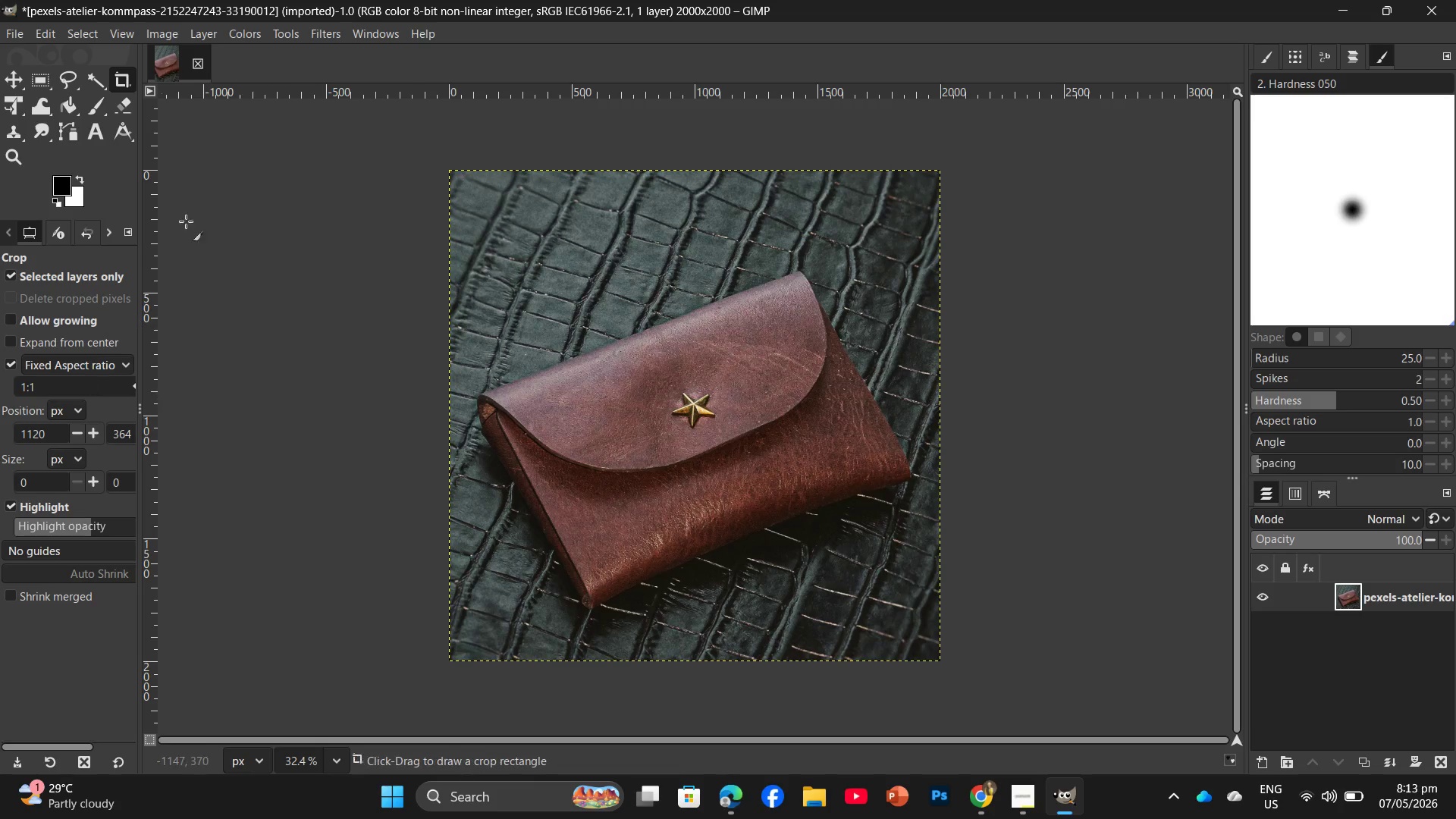 
left_click([121, 86])
 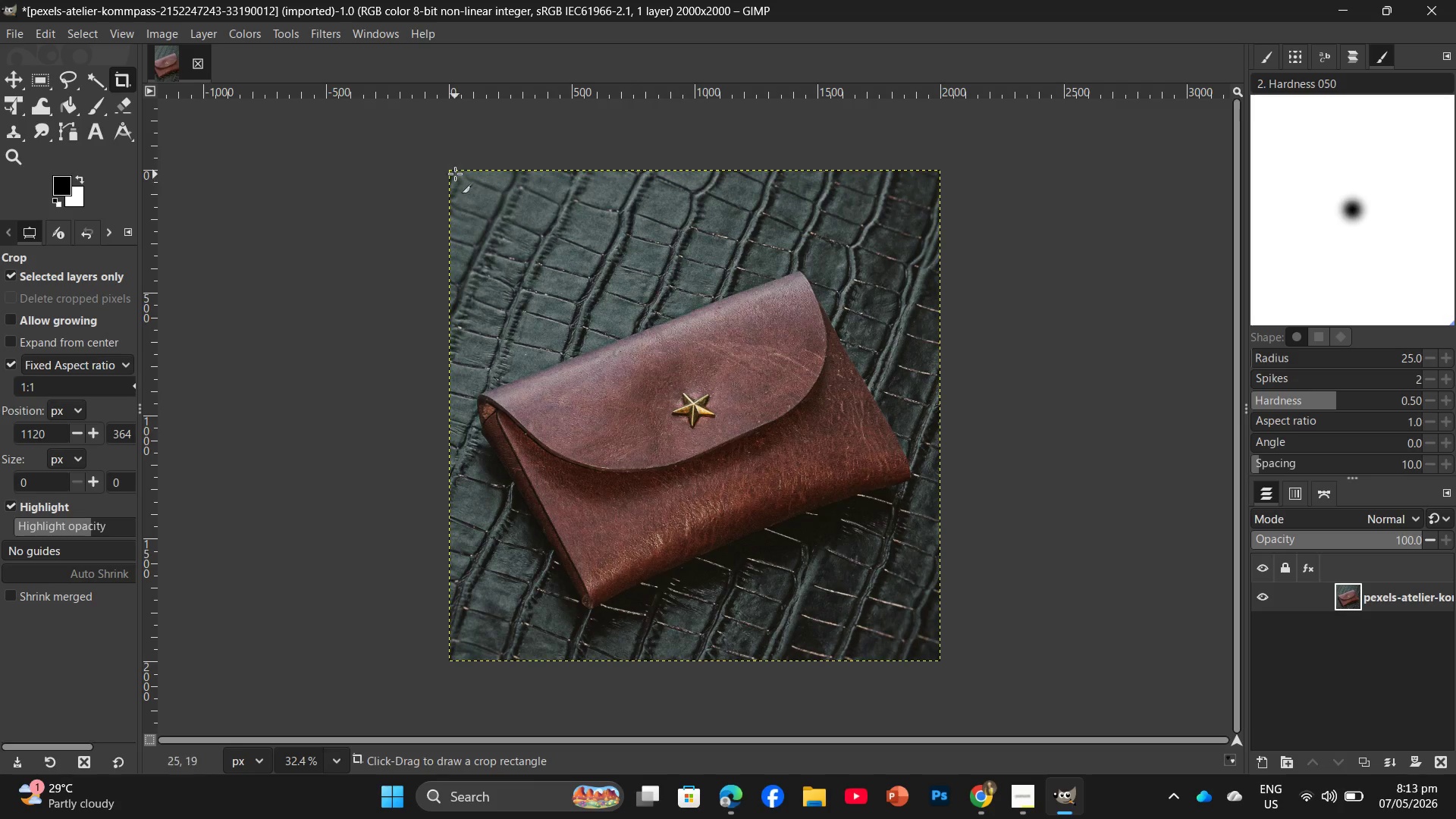 
left_click_drag(start_coordinate=[451, 171], to_coordinate=[946, 491])
 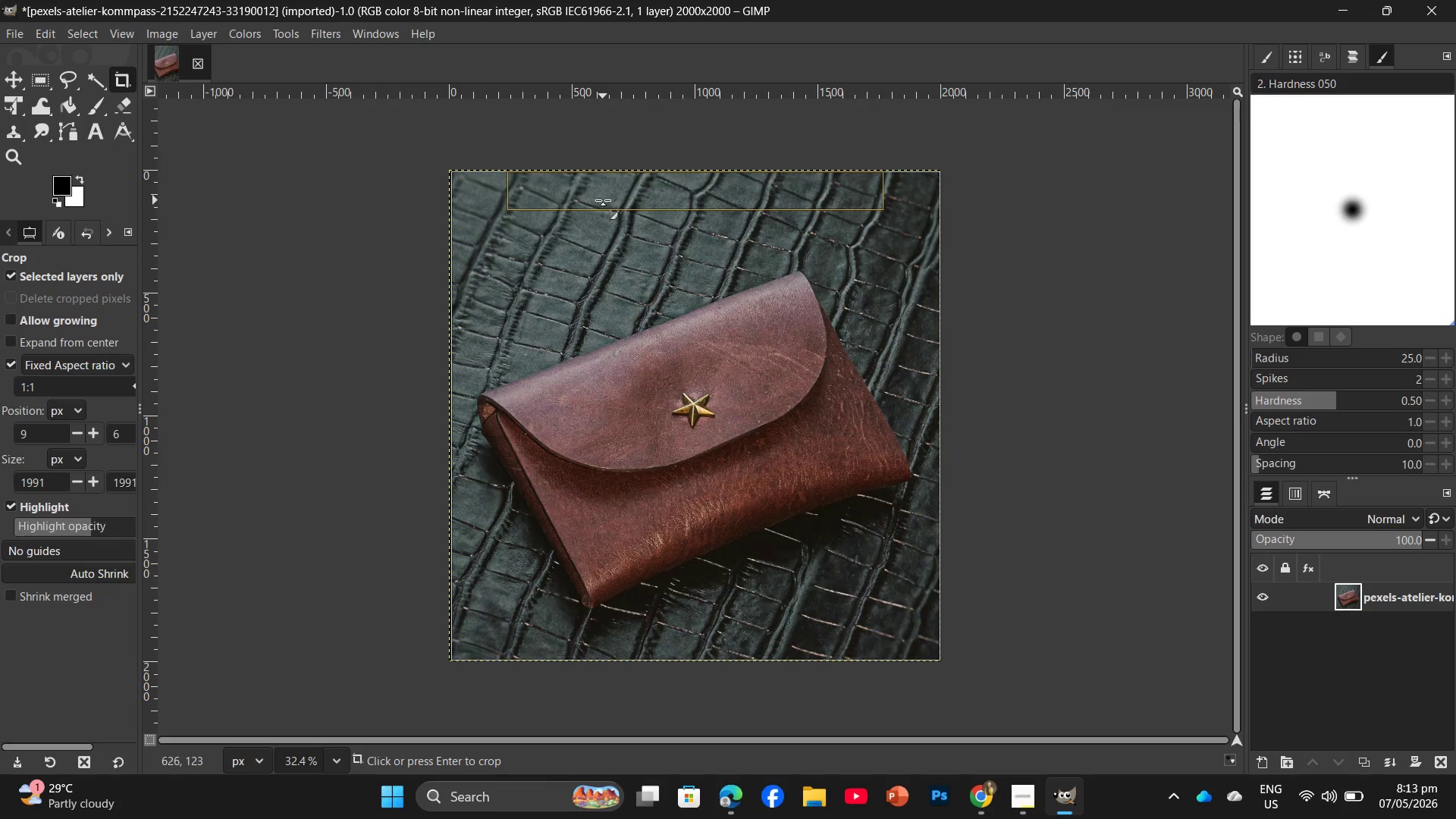 
key(Enter)
 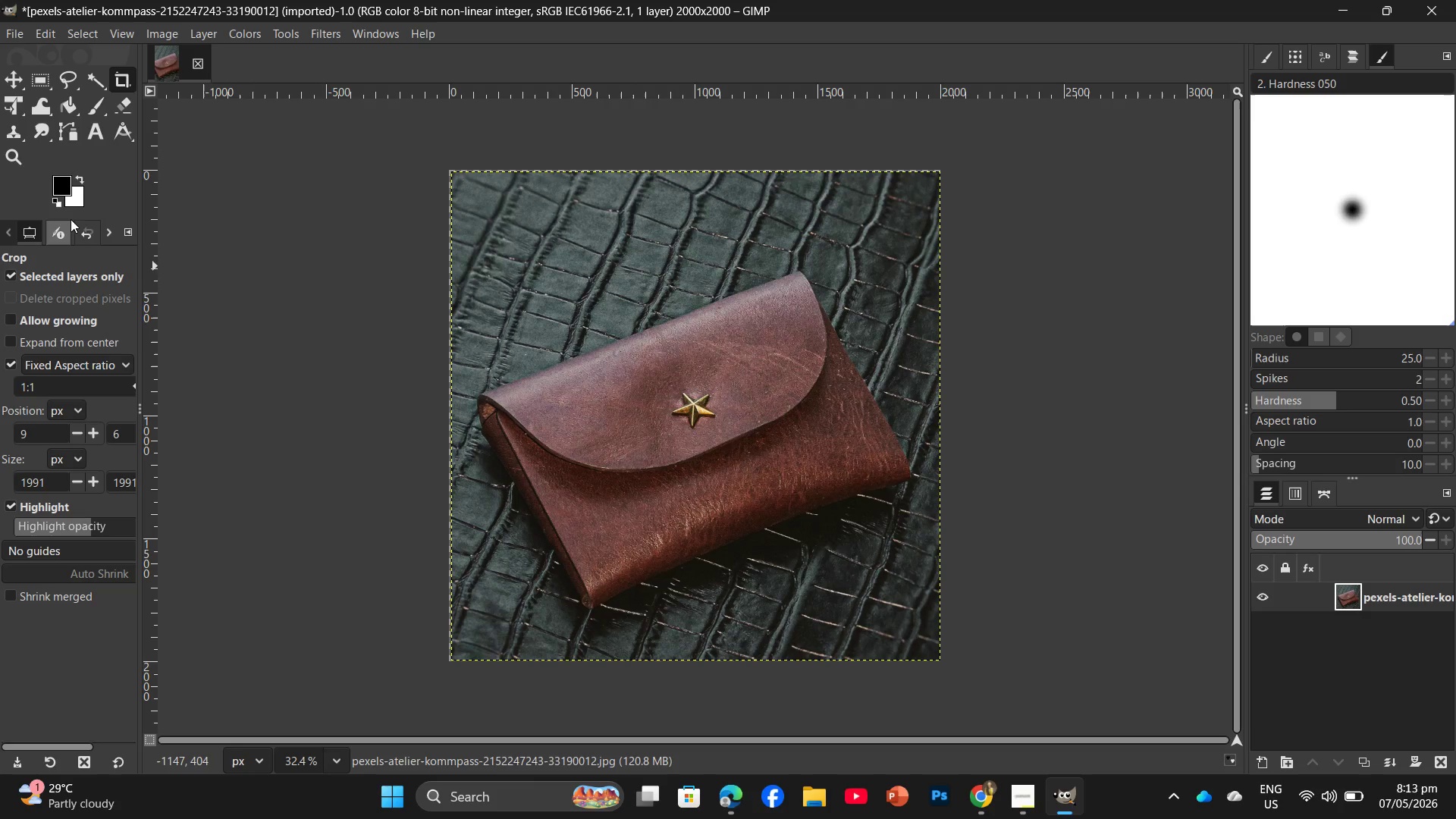 
wait(5.28)
 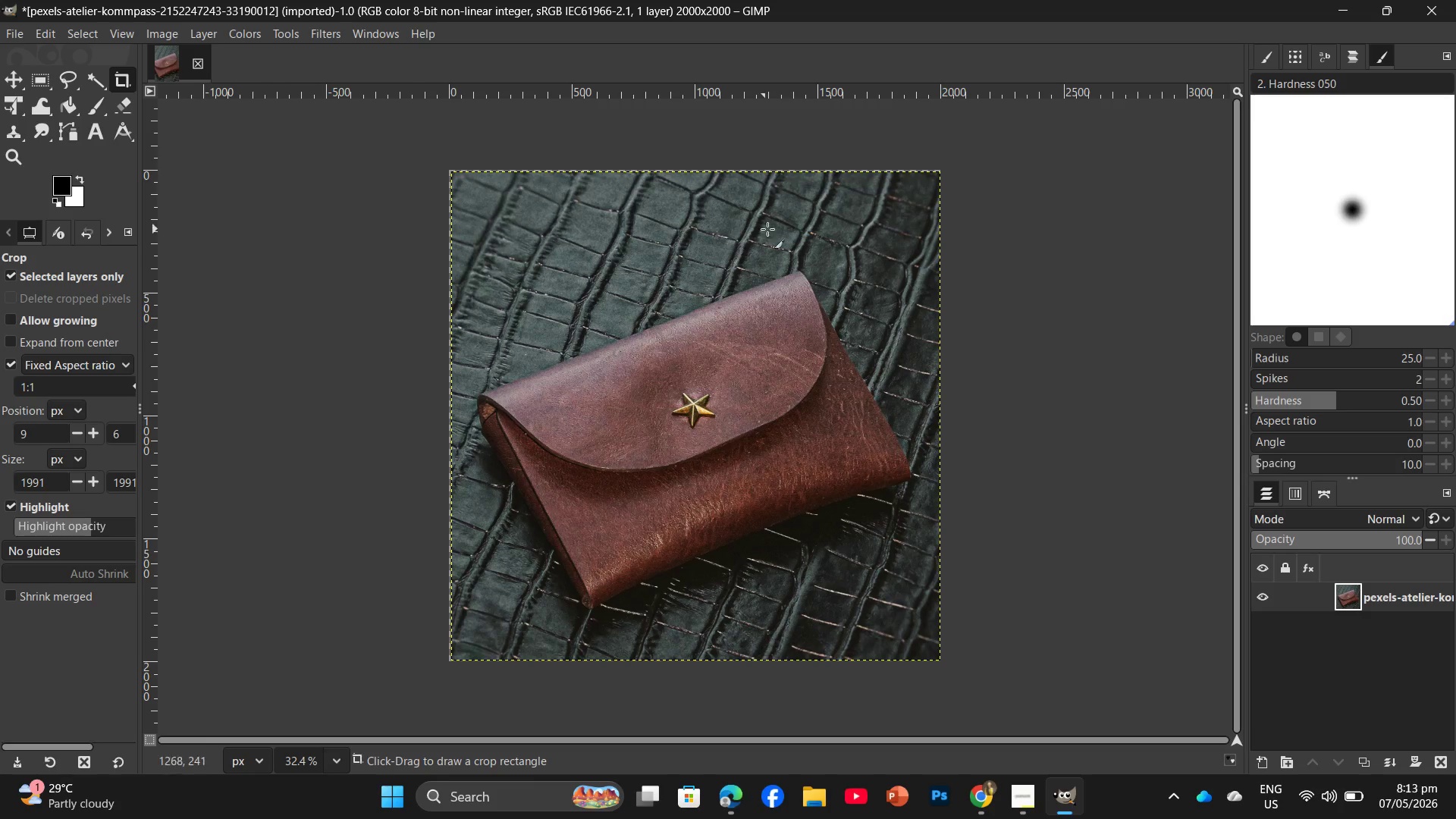 
left_click([168, 31])
 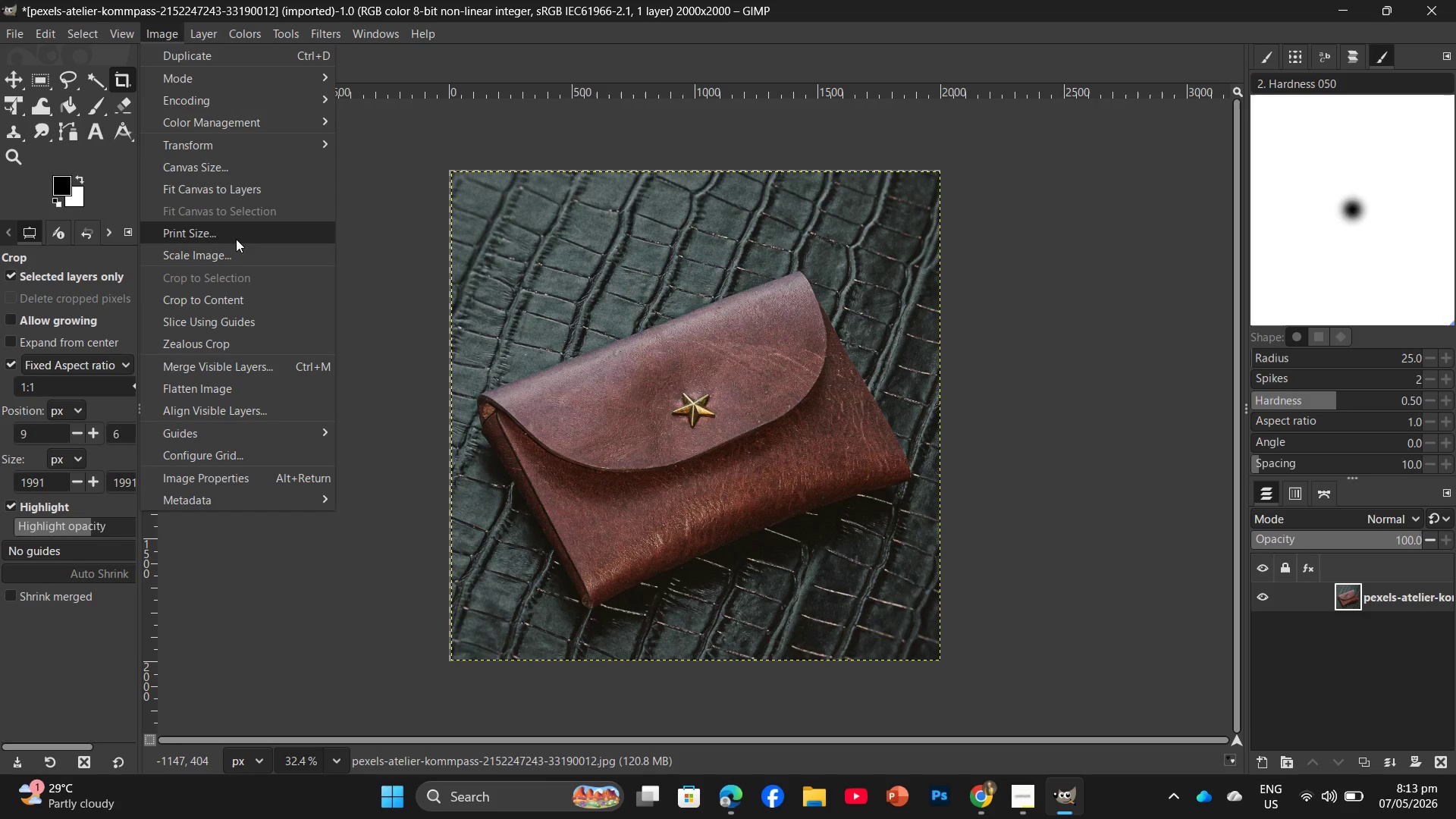 
left_click([235, 247])
 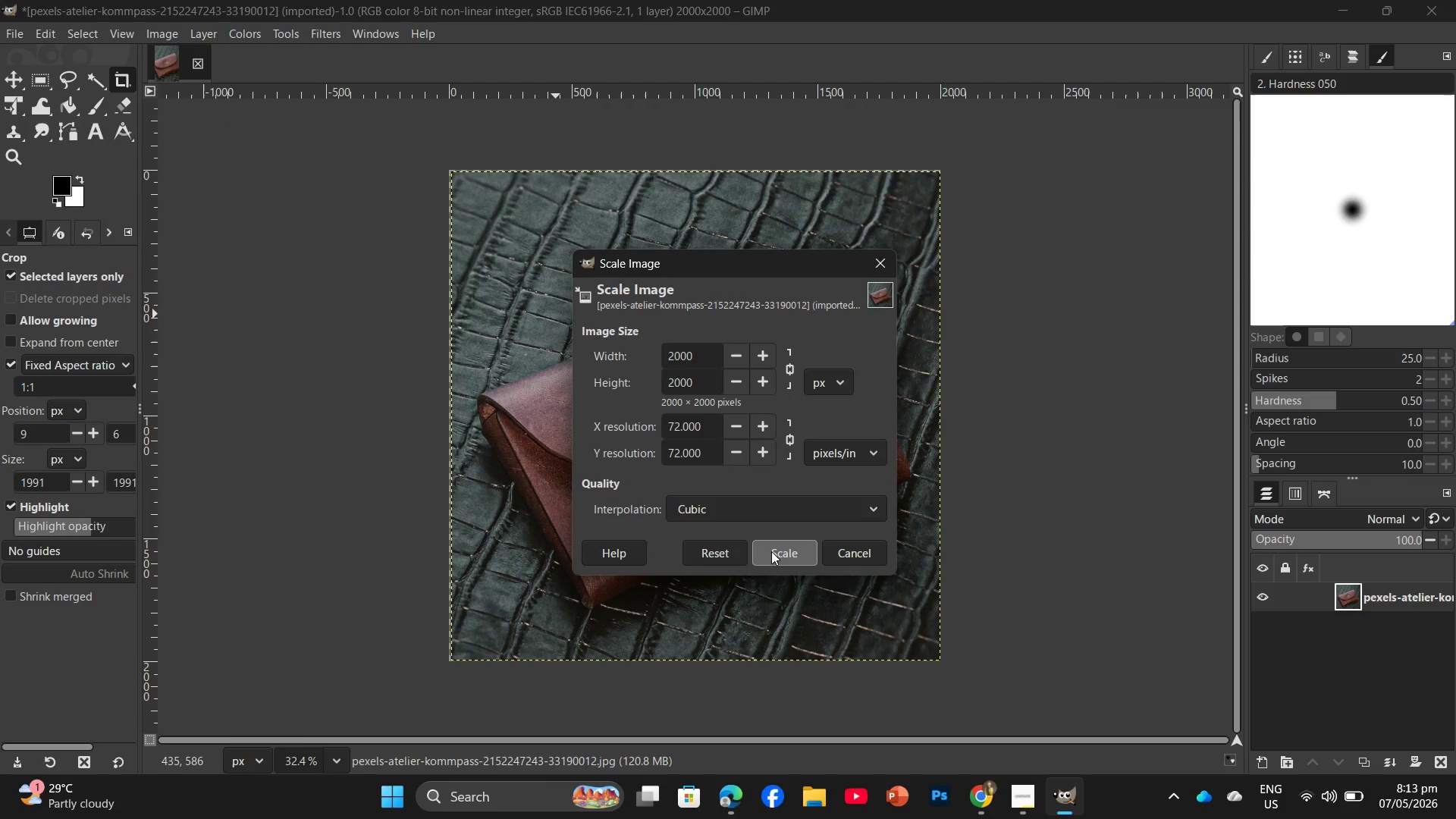 
left_click([846, 546])
 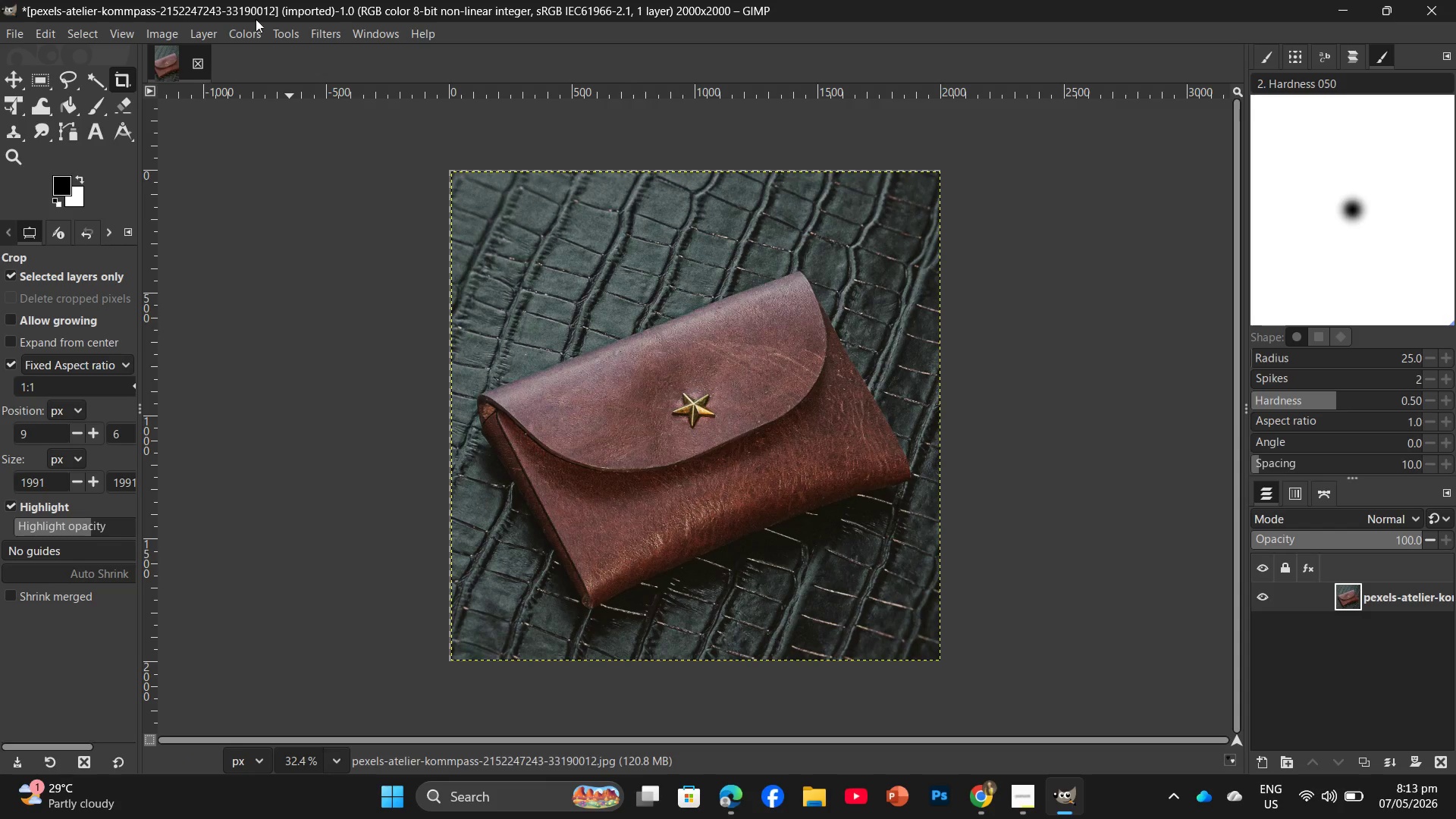 
left_click([318, 31])
 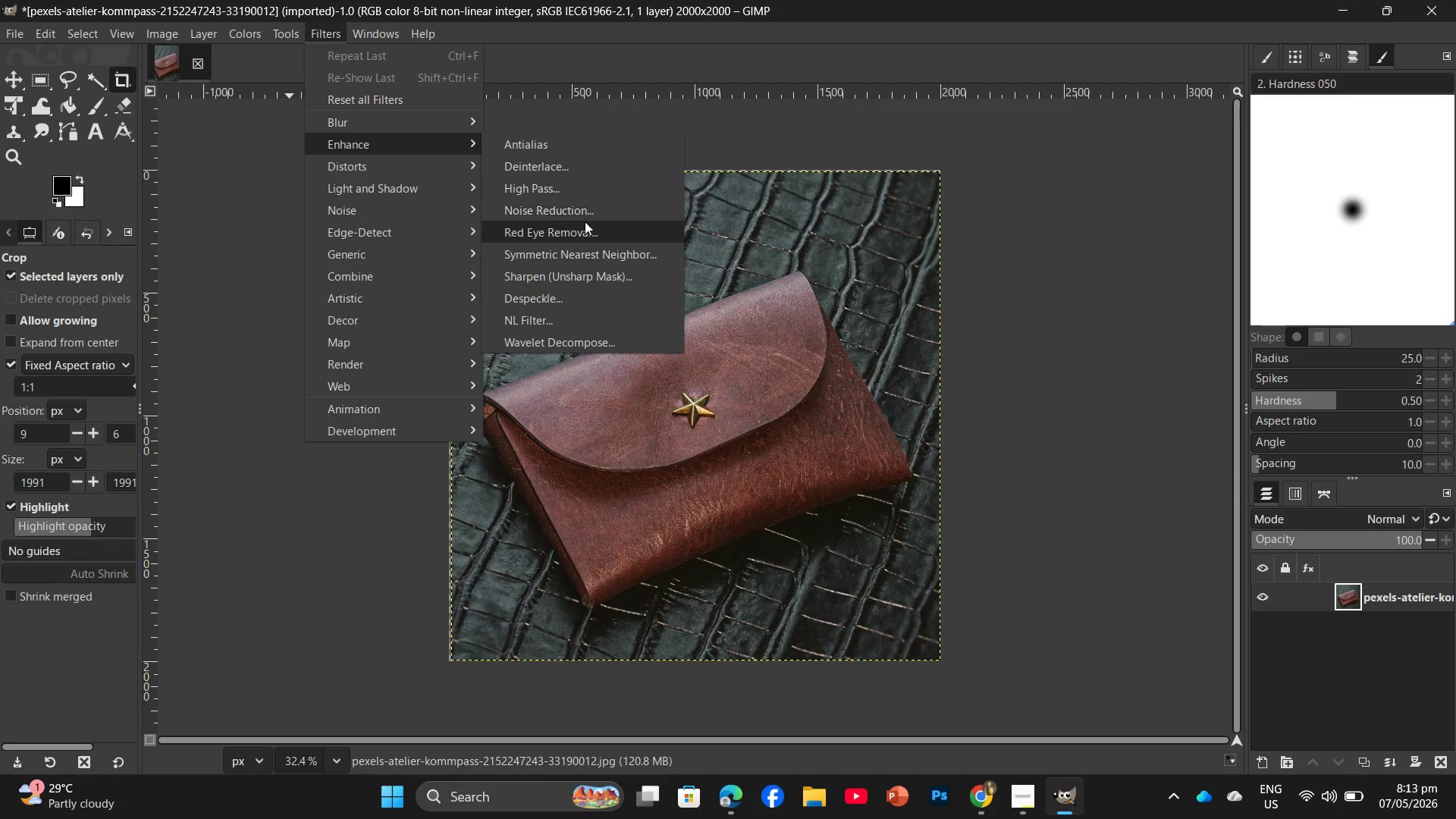 
wait(5.94)
 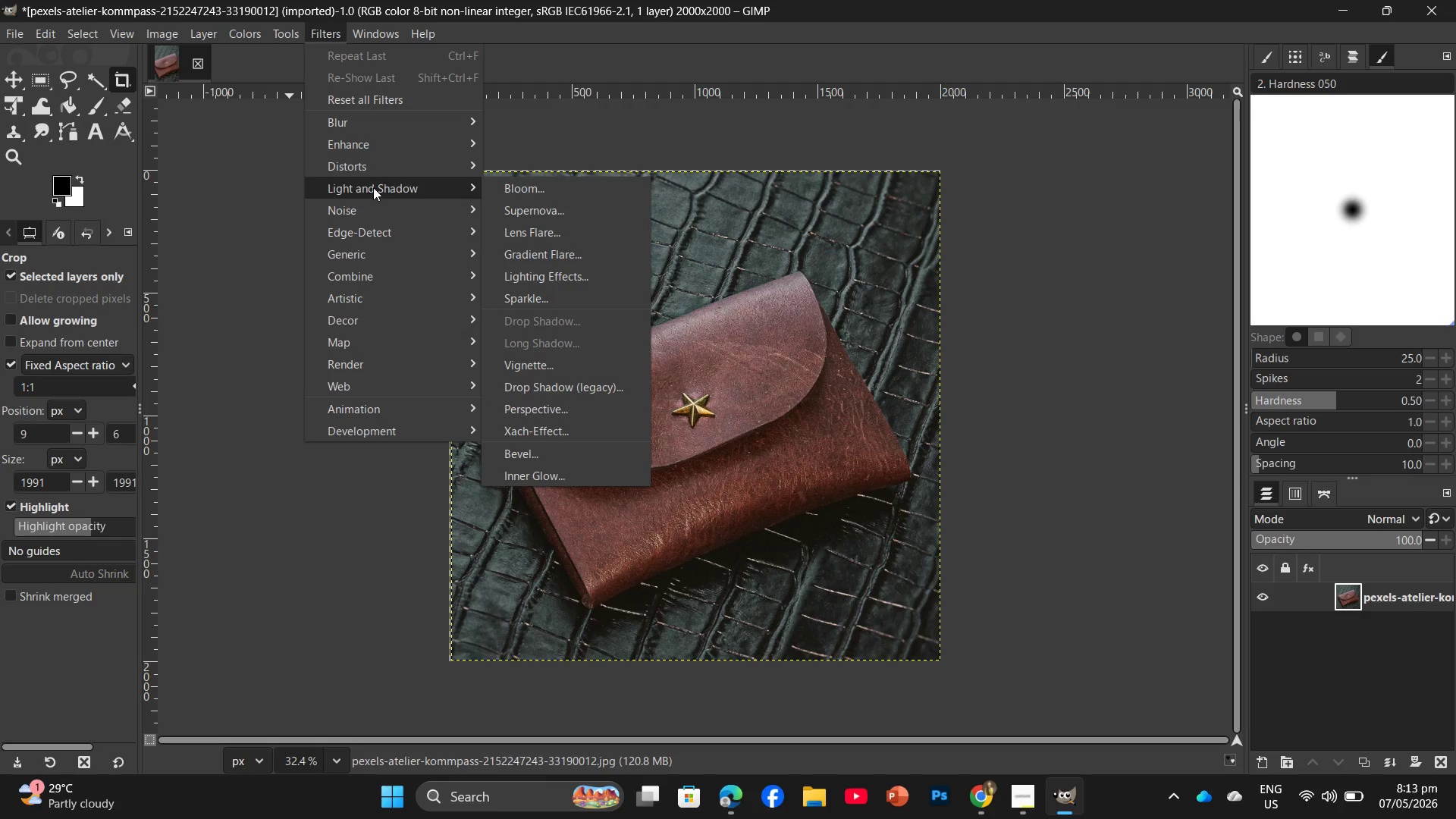 
left_click([578, 267])
 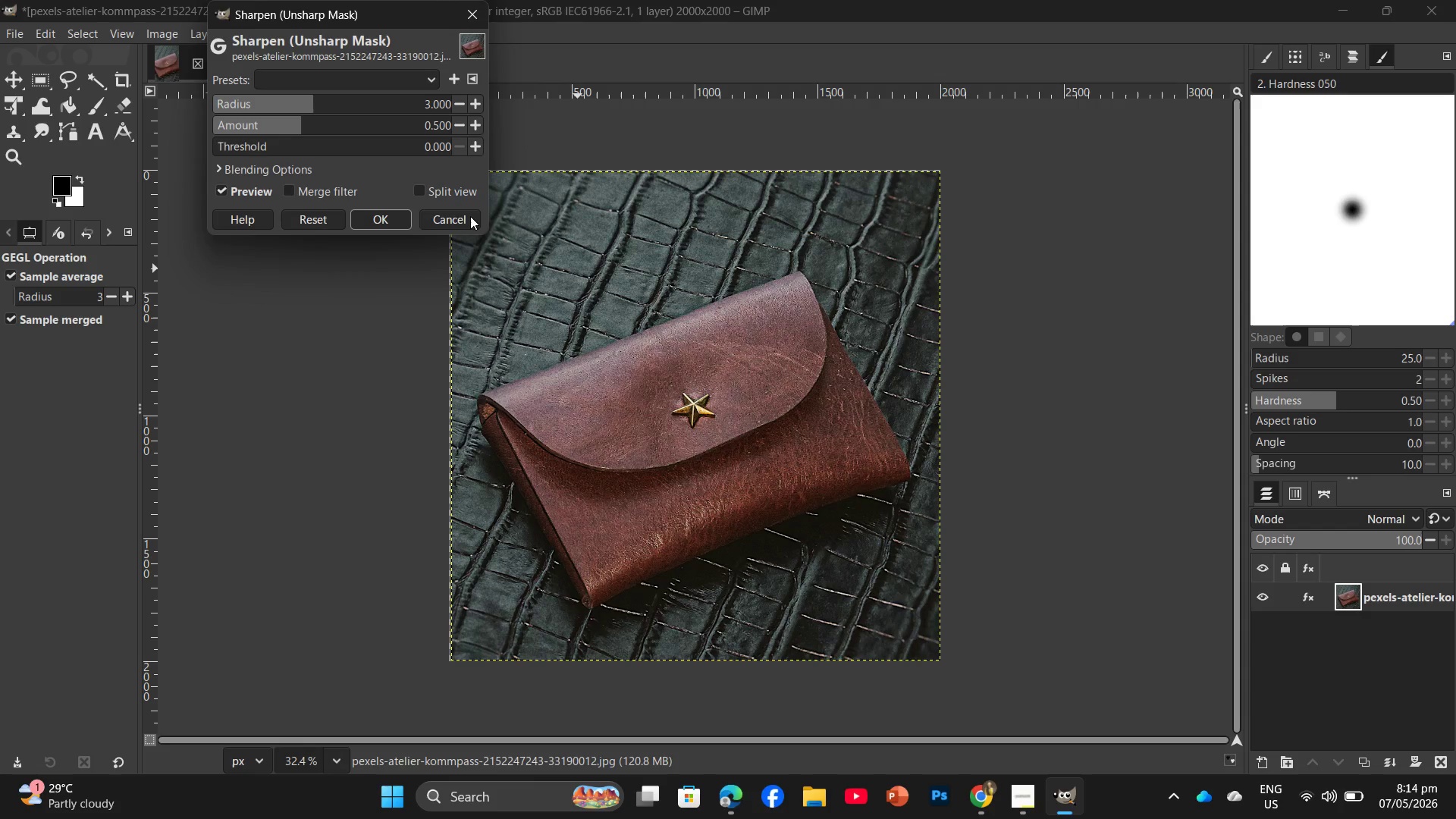 
left_click([227, 146])
 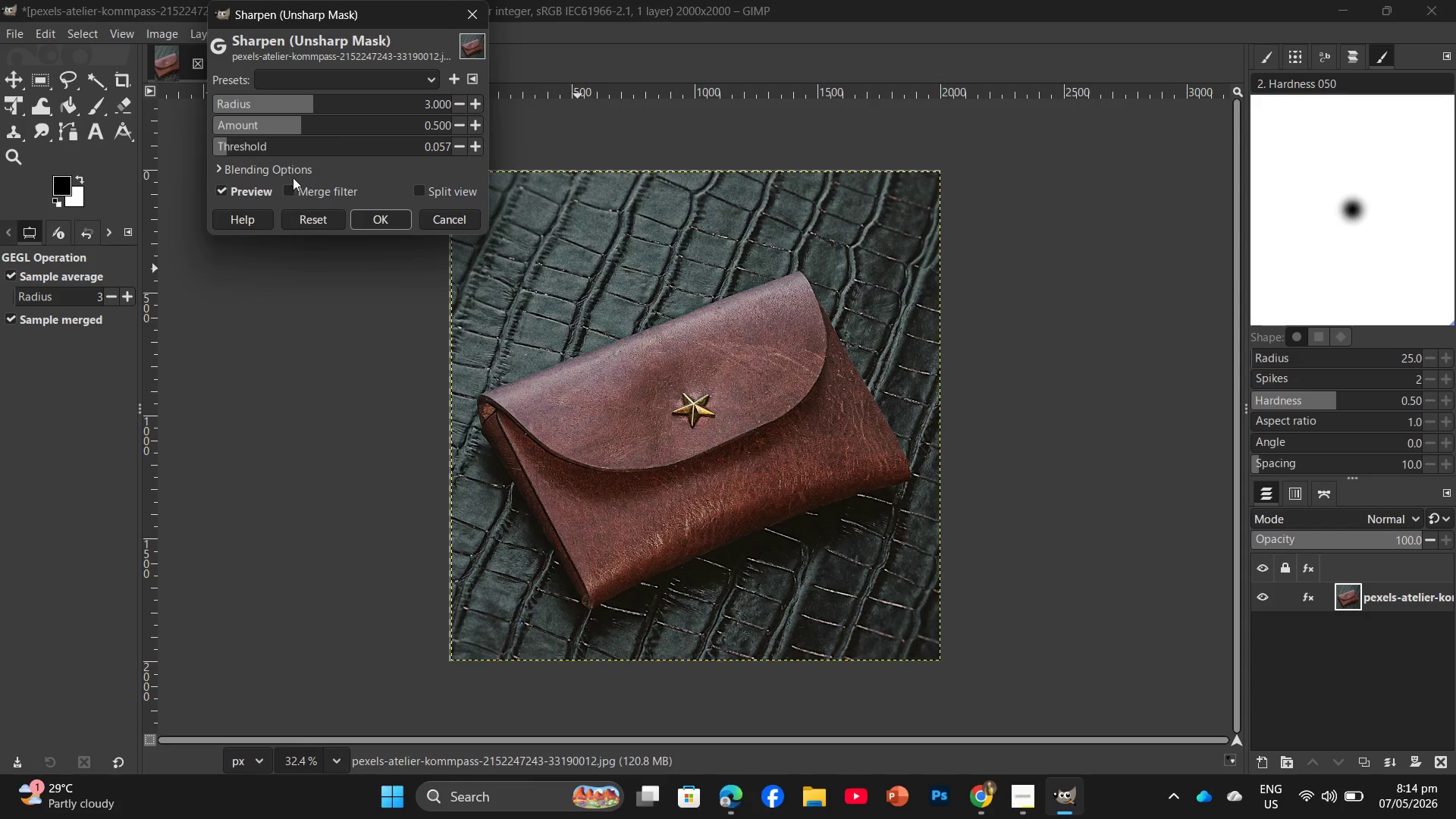 
left_click([366, 217])
 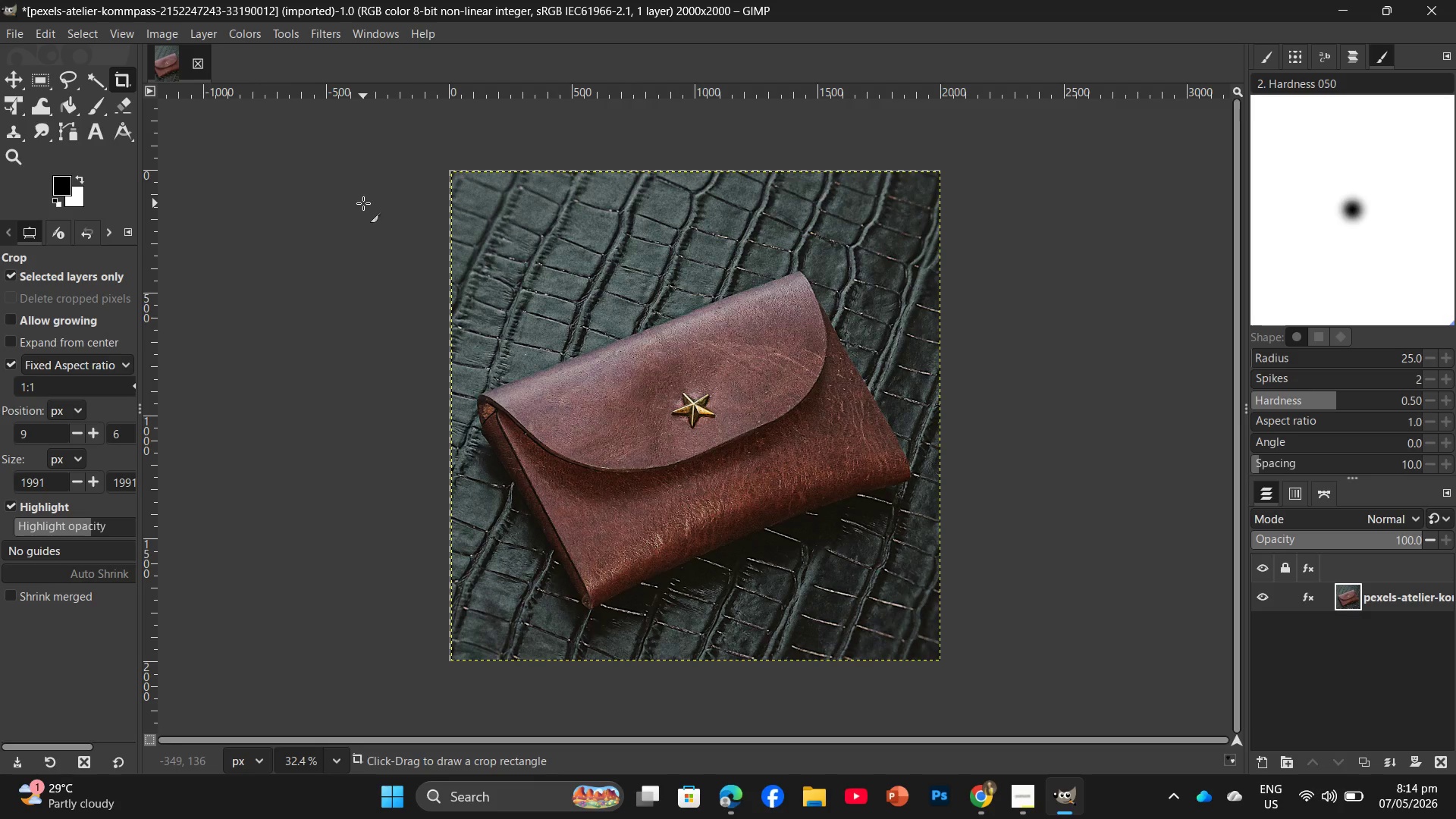 
wait(12.56)
 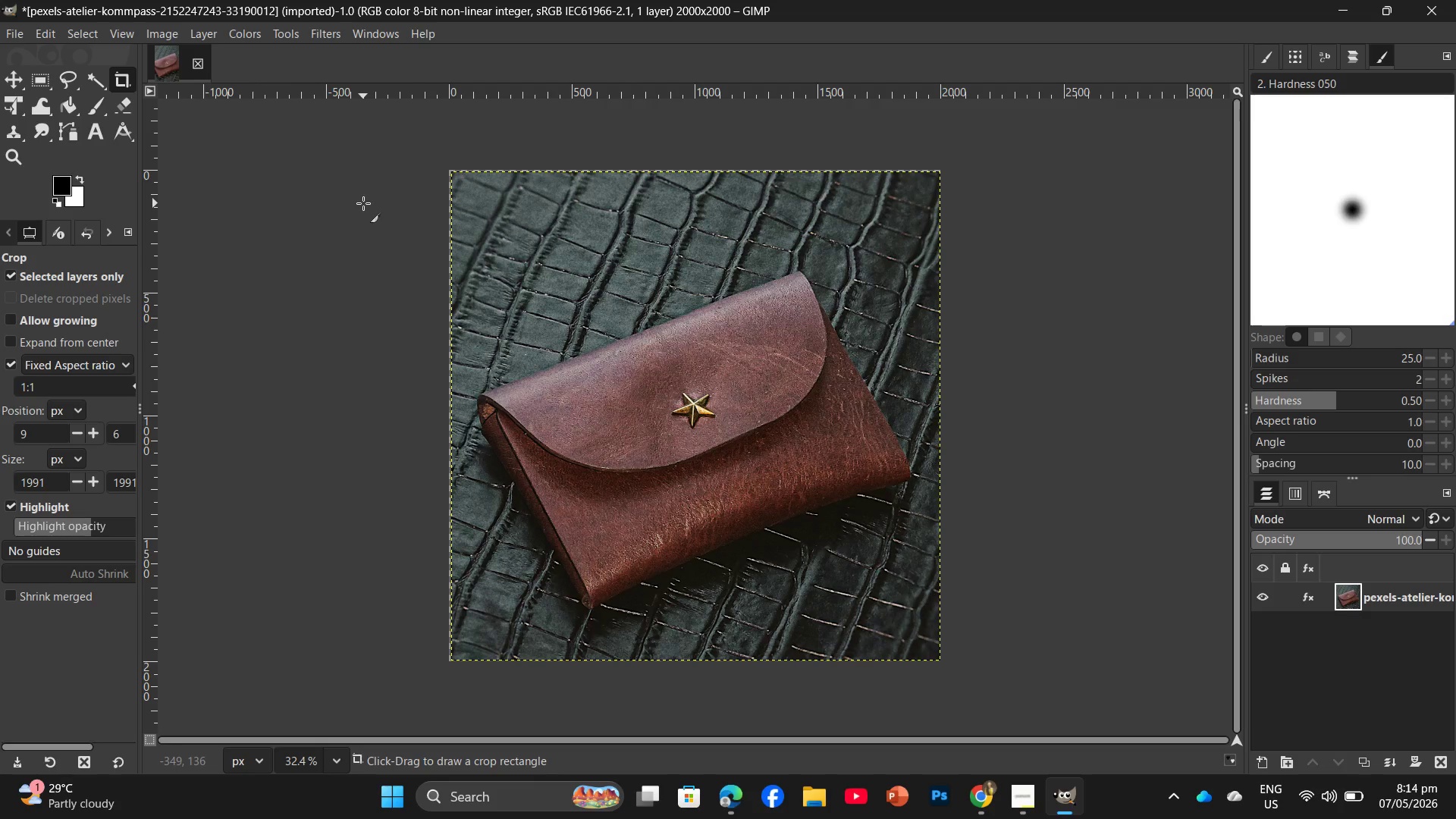 
left_click([175, 31])
 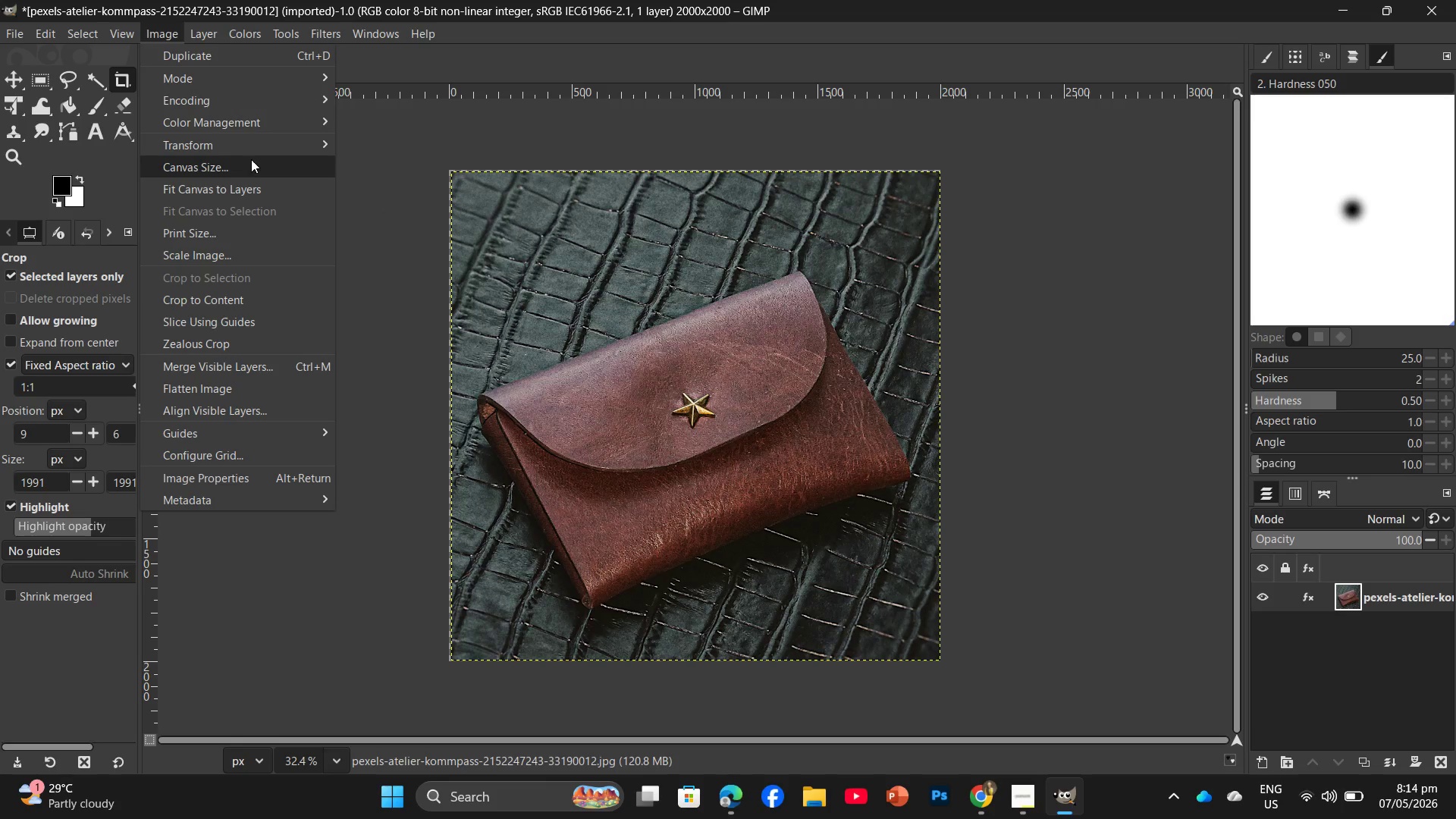 
mouse_move([267, 149])
 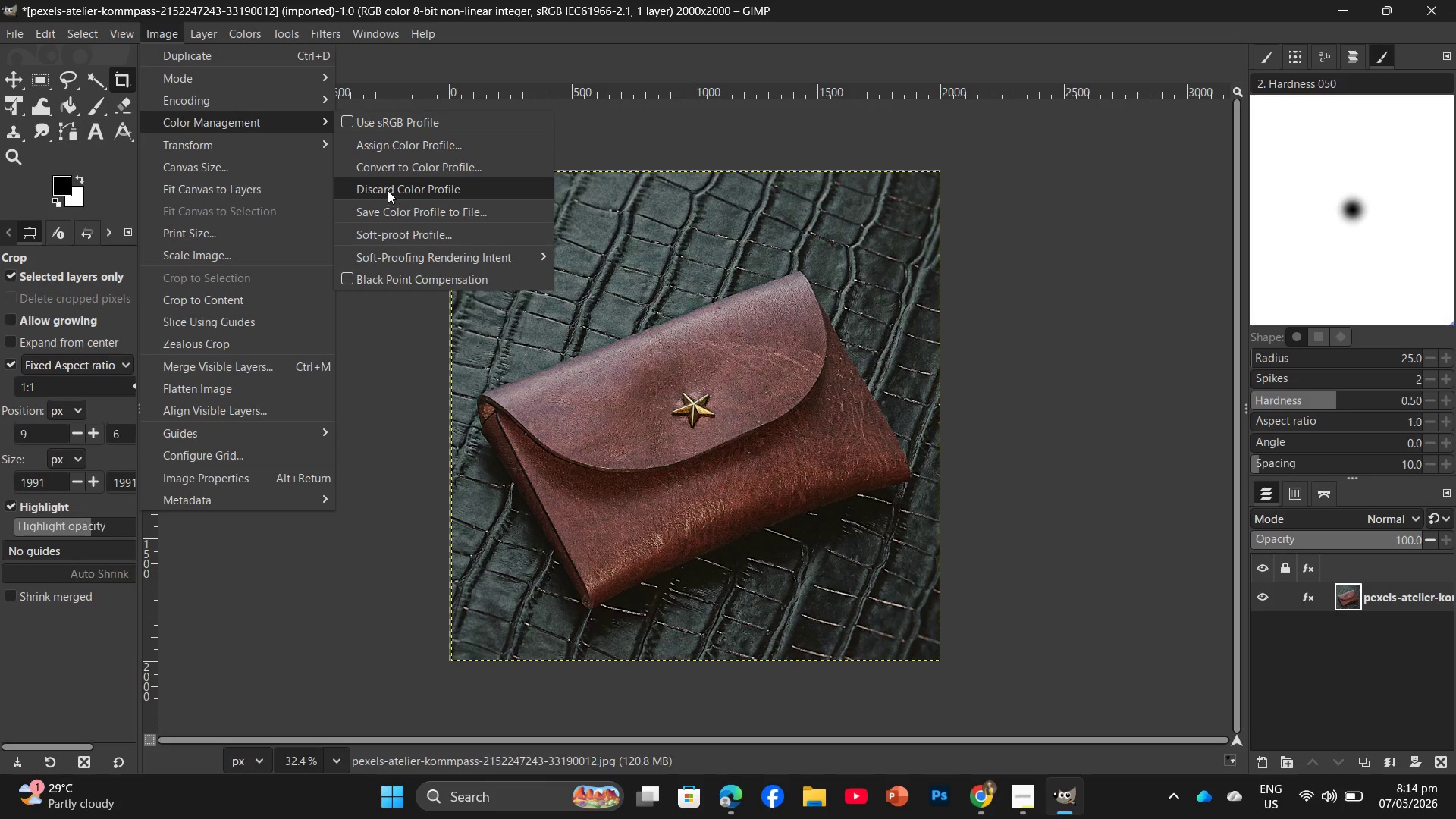 
left_click([394, 166])
 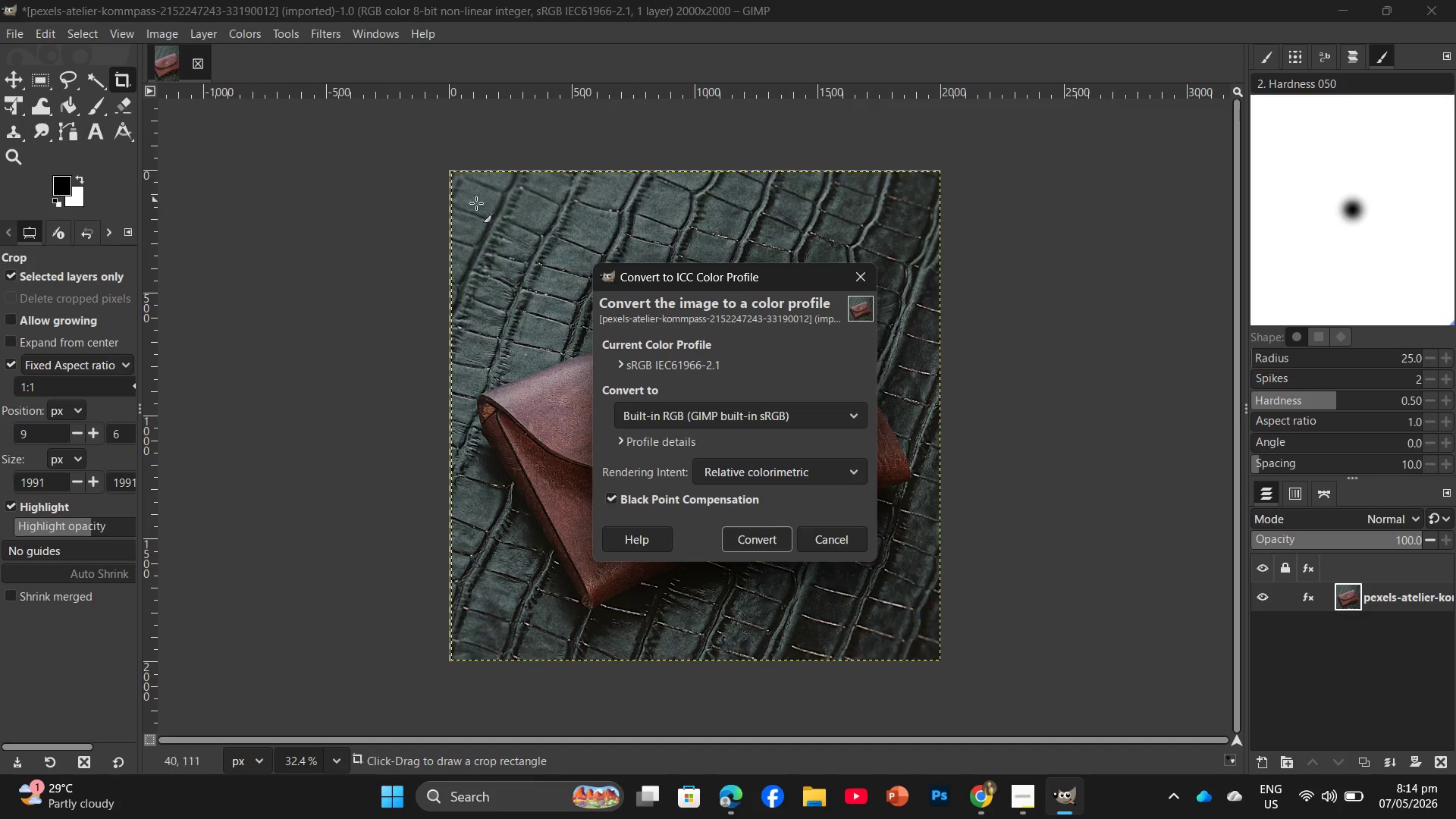 
left_click([722, 415])
 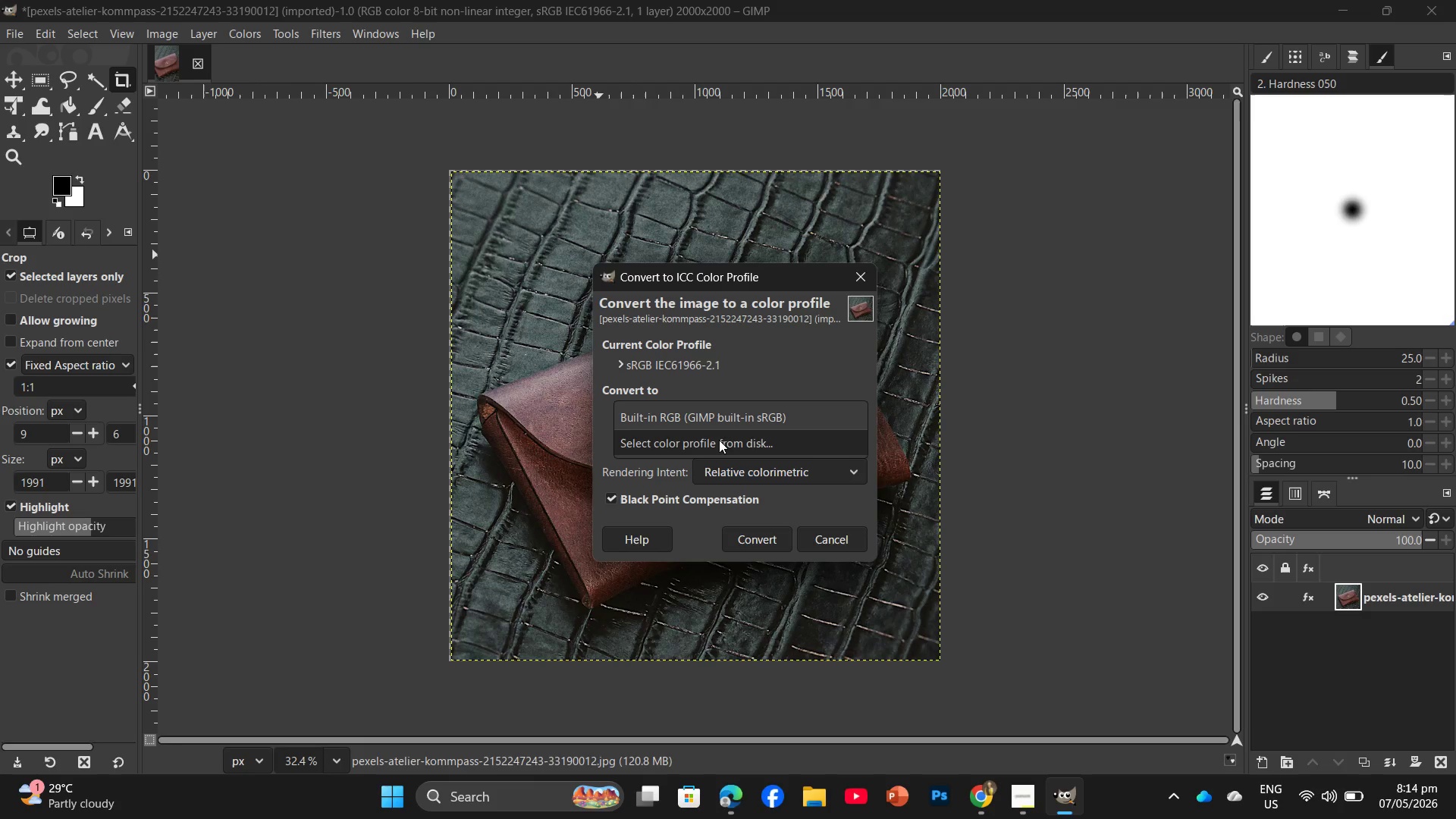 
left_click([717, 443])
 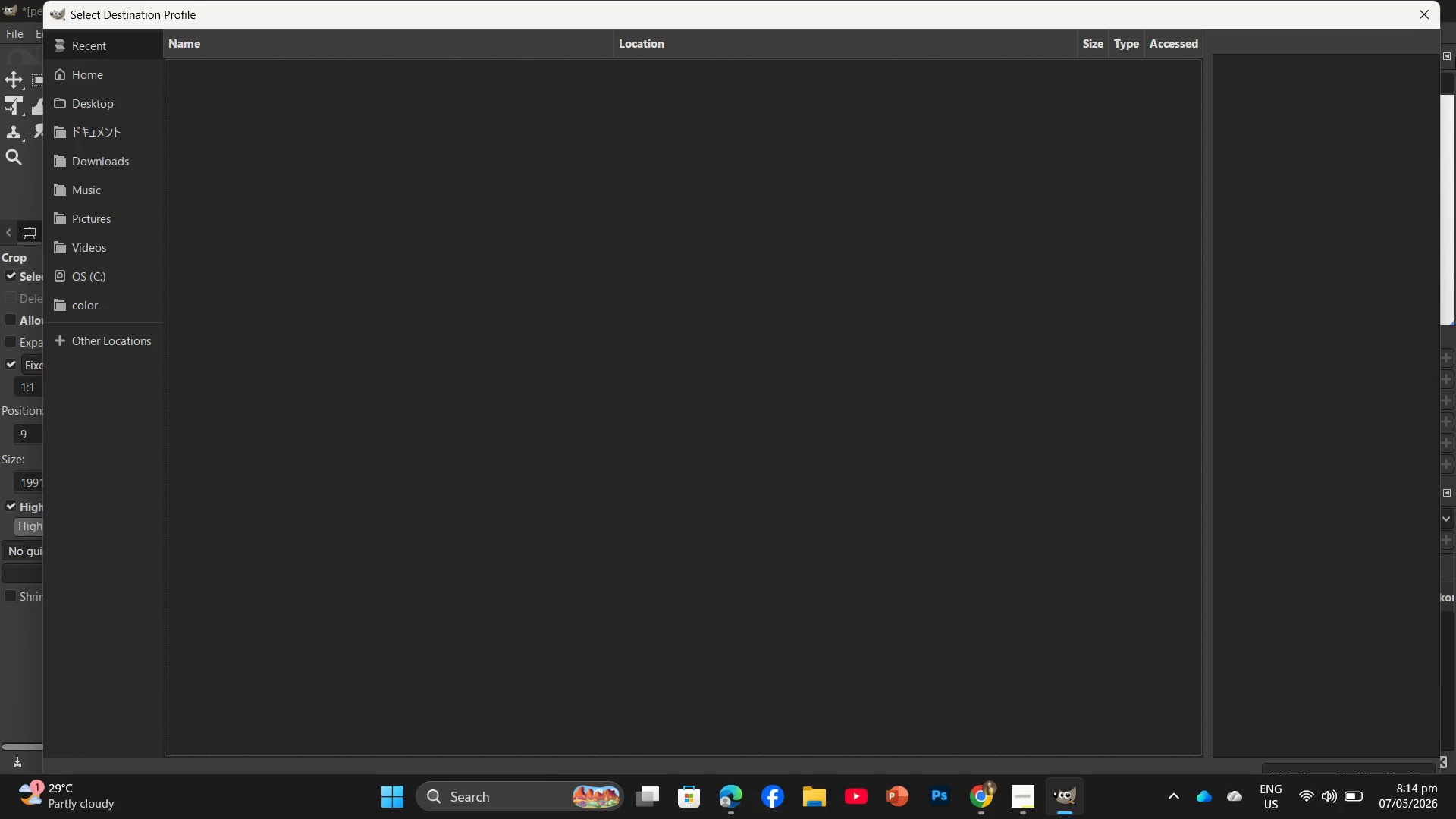 
left_click([1416, 18])
 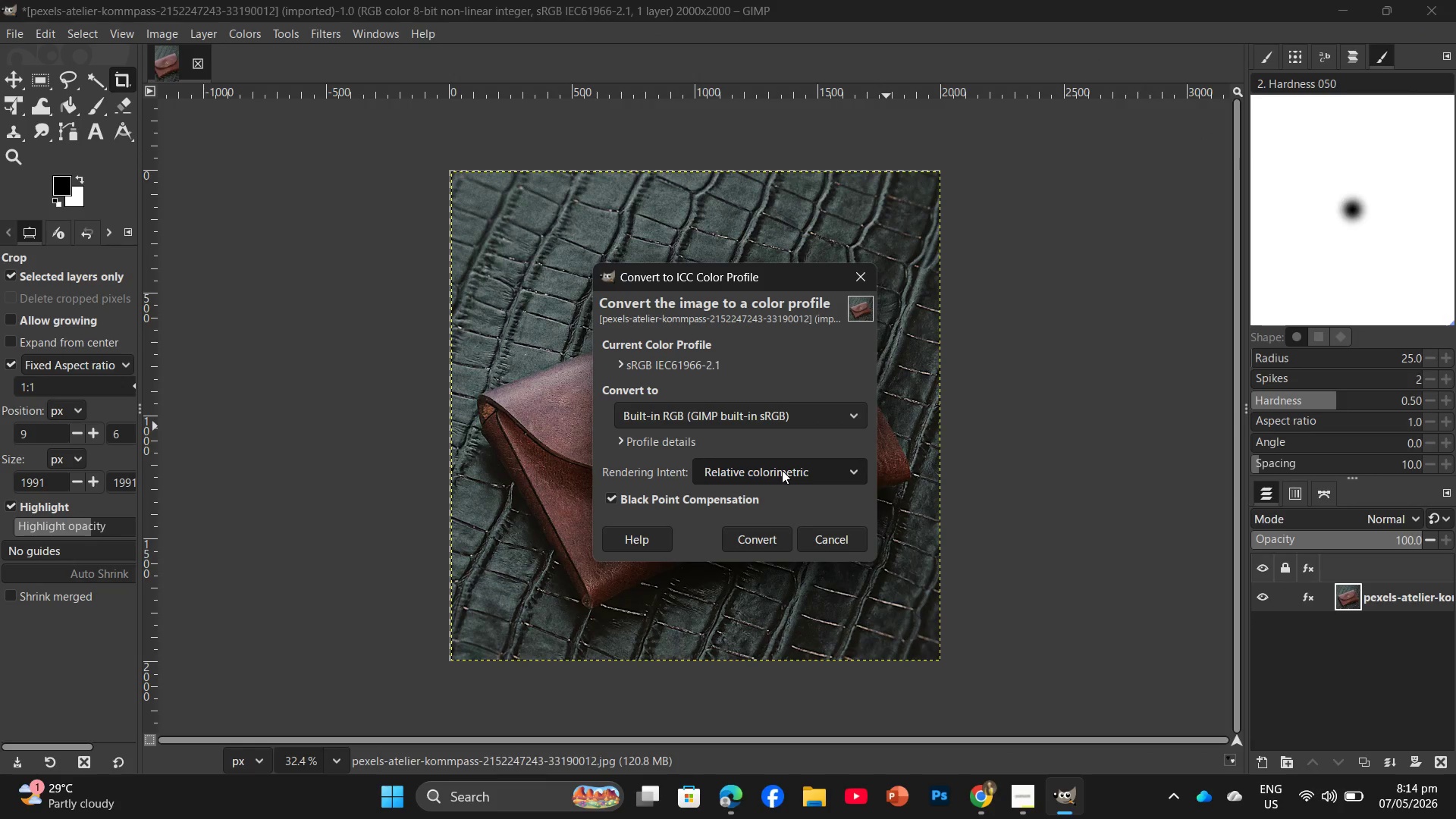 
left_click([782, 470])
 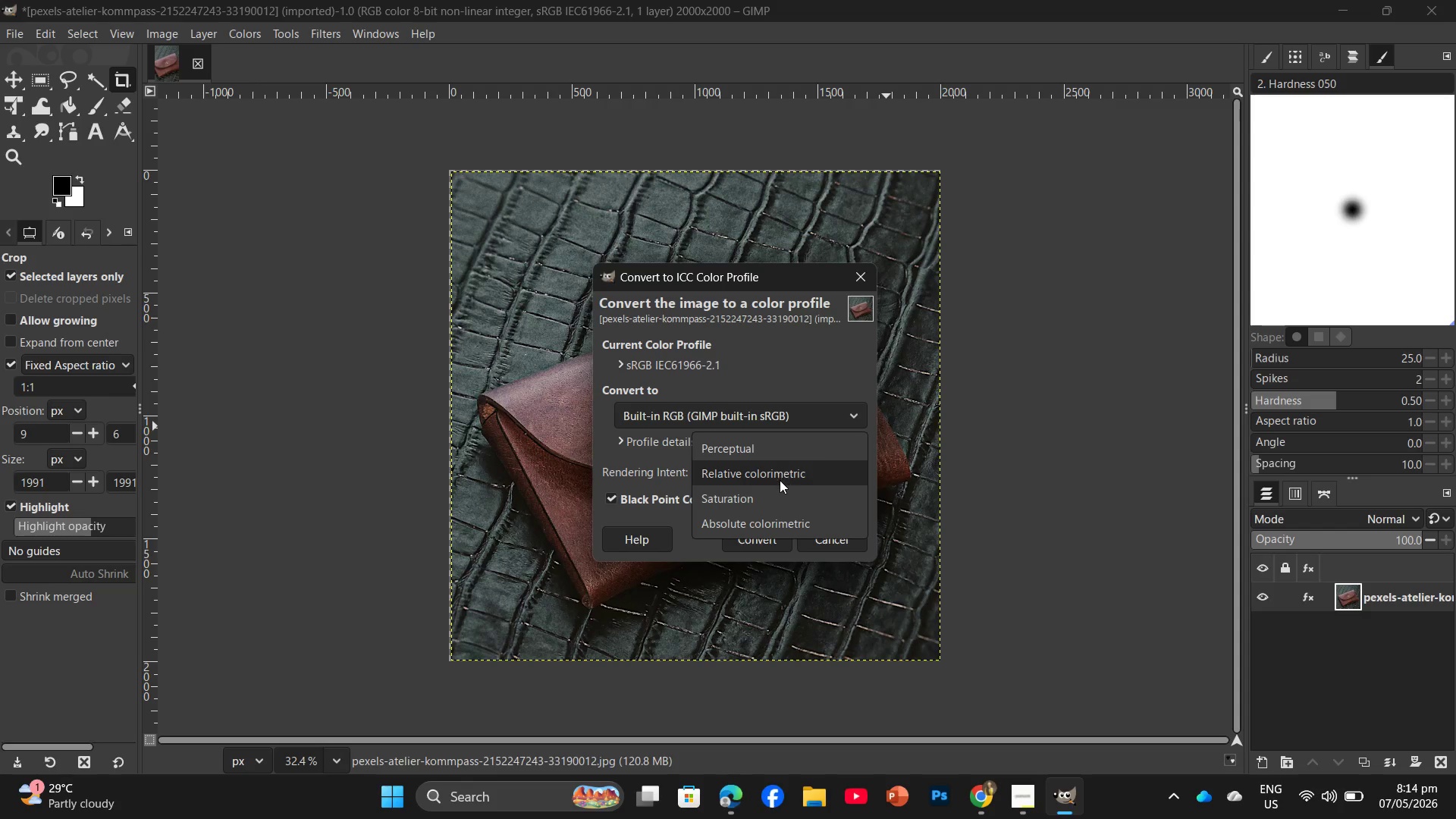 
scroll: coordinate [780, 480], scroll_direction: down, amount: 1.0
 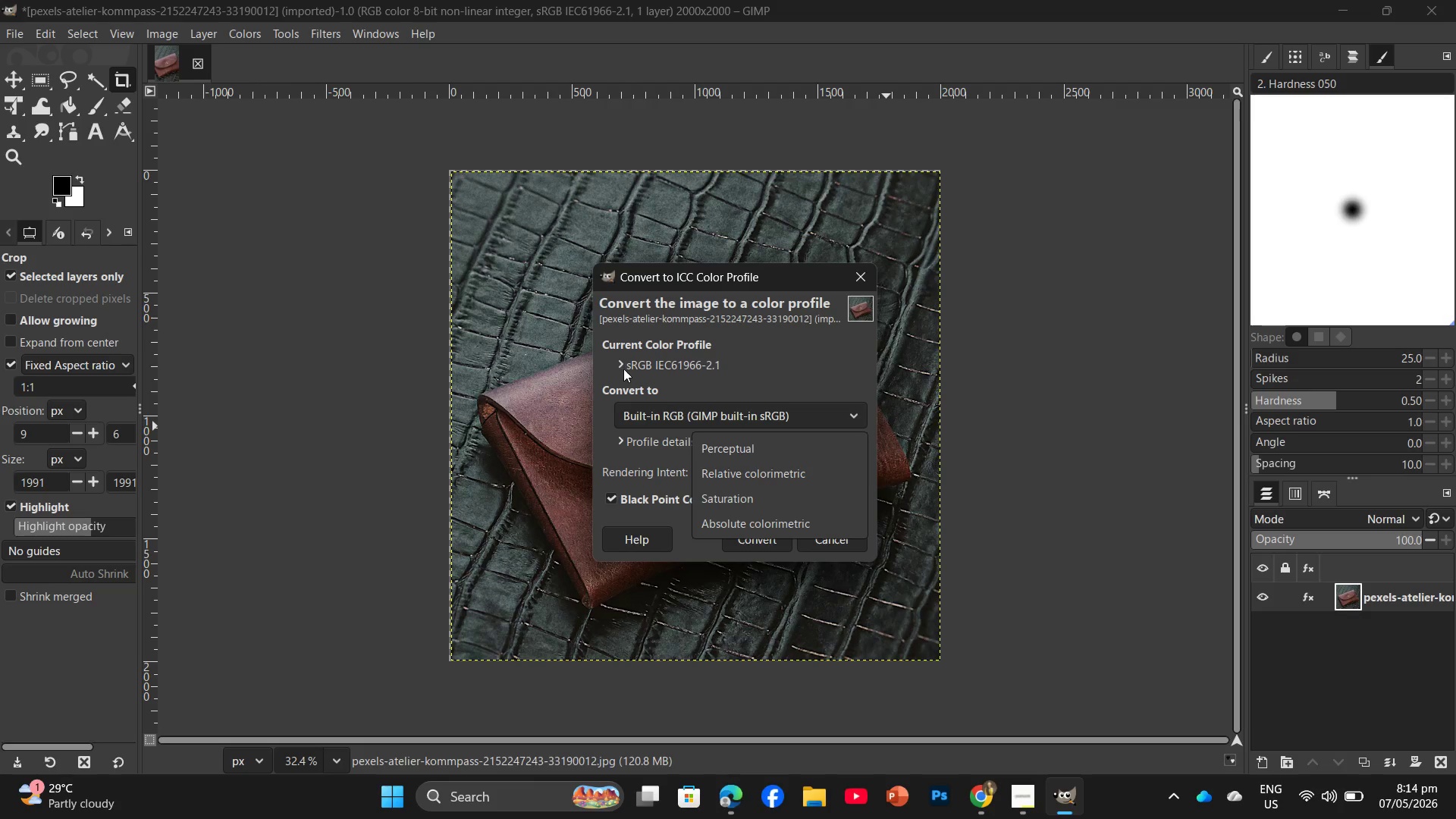 
left_click([623, 362])
 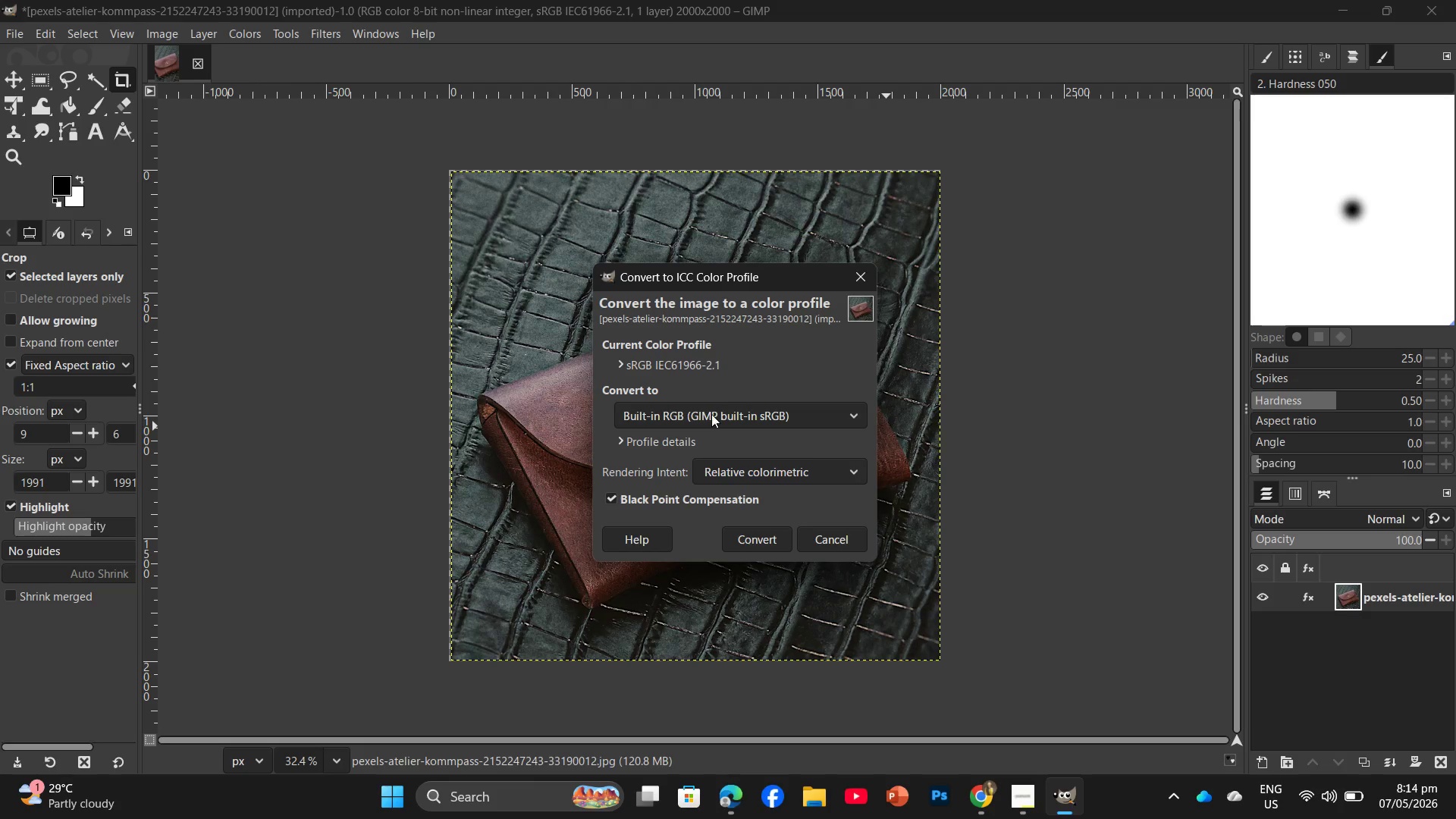 
left_click([853, 537])
 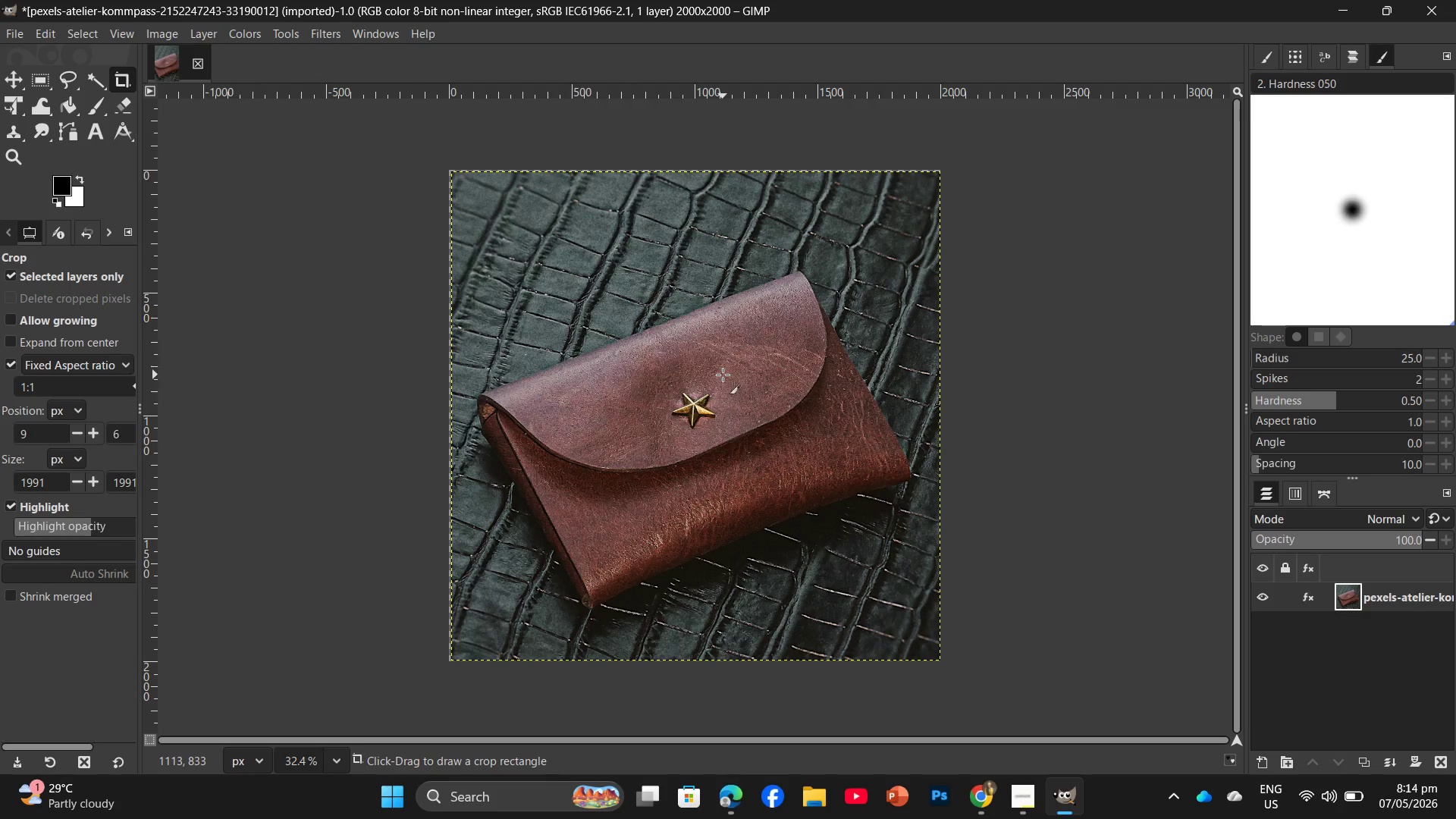 
wait(9.97)
 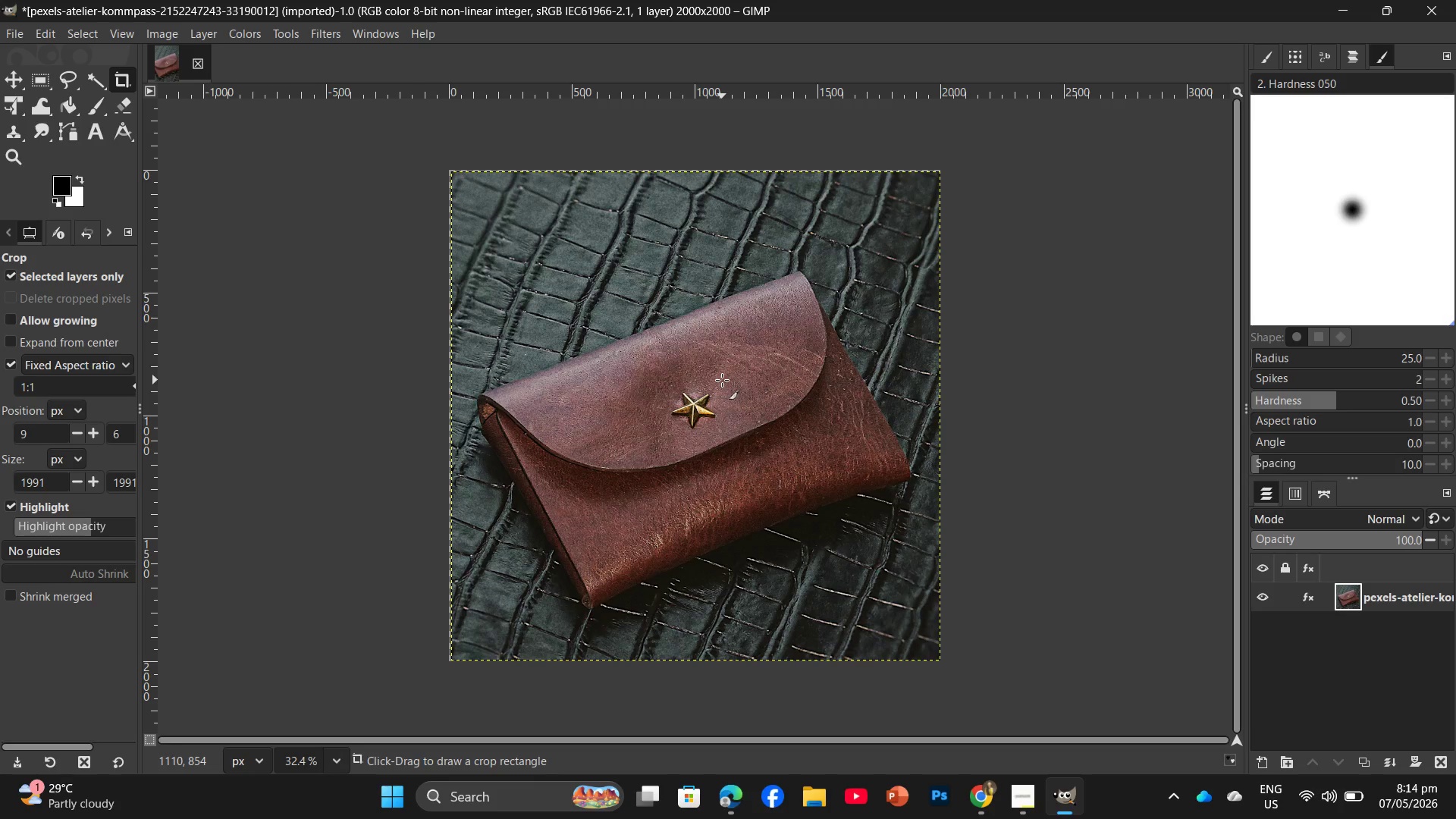 
key(Control+Shift+E)
 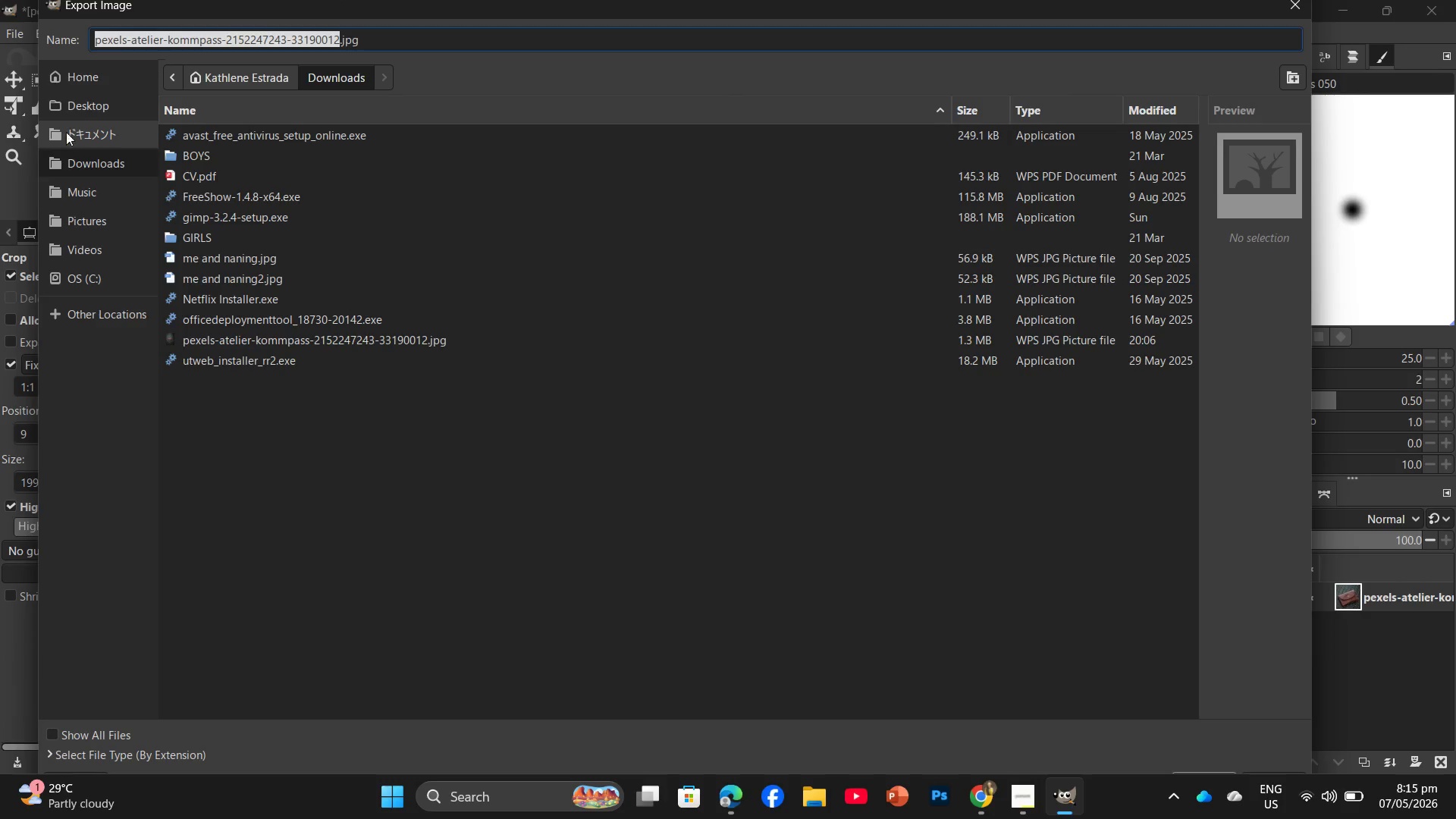 
left_click([75, 108])
 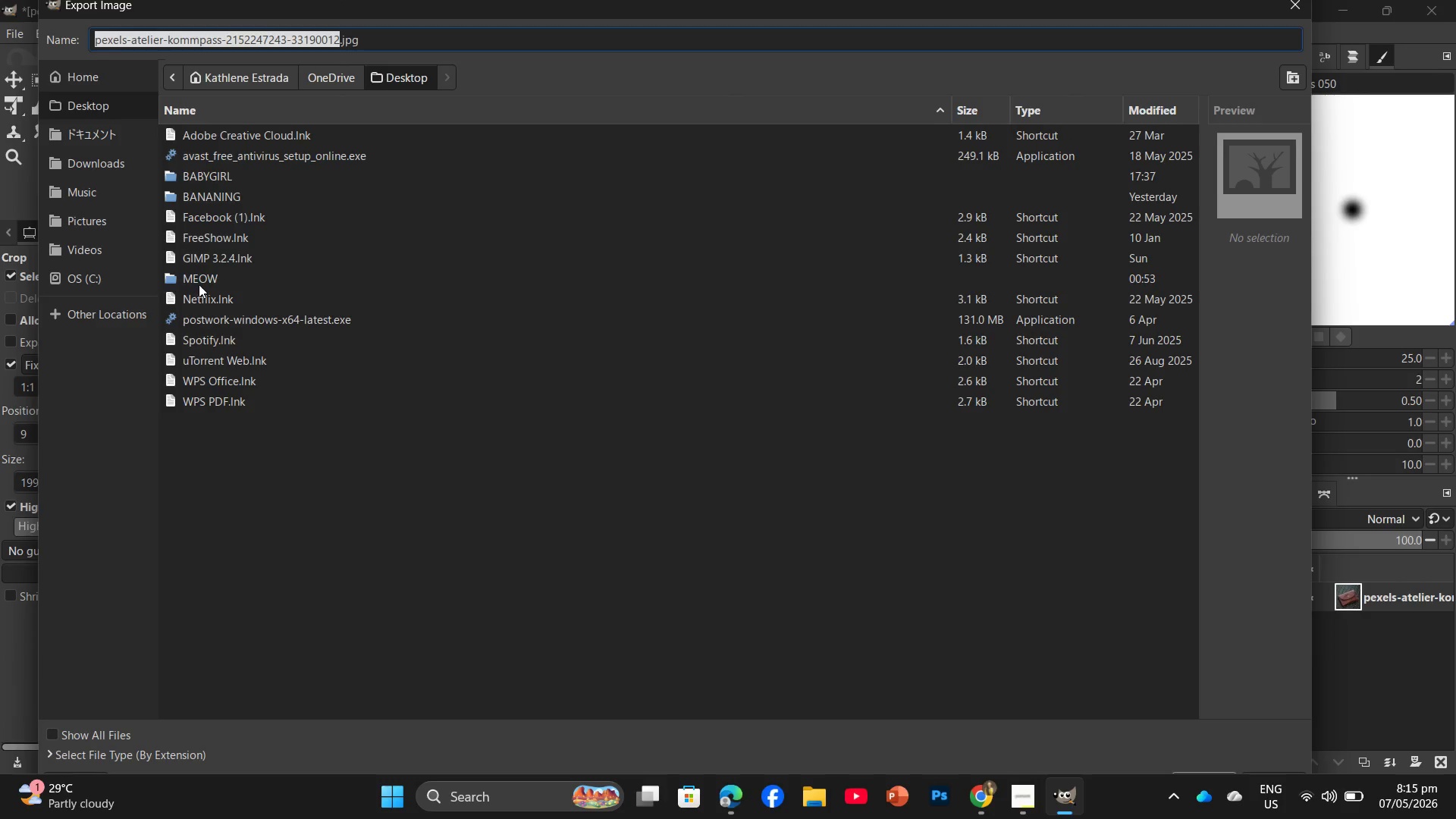 
double_click([204, 276])
 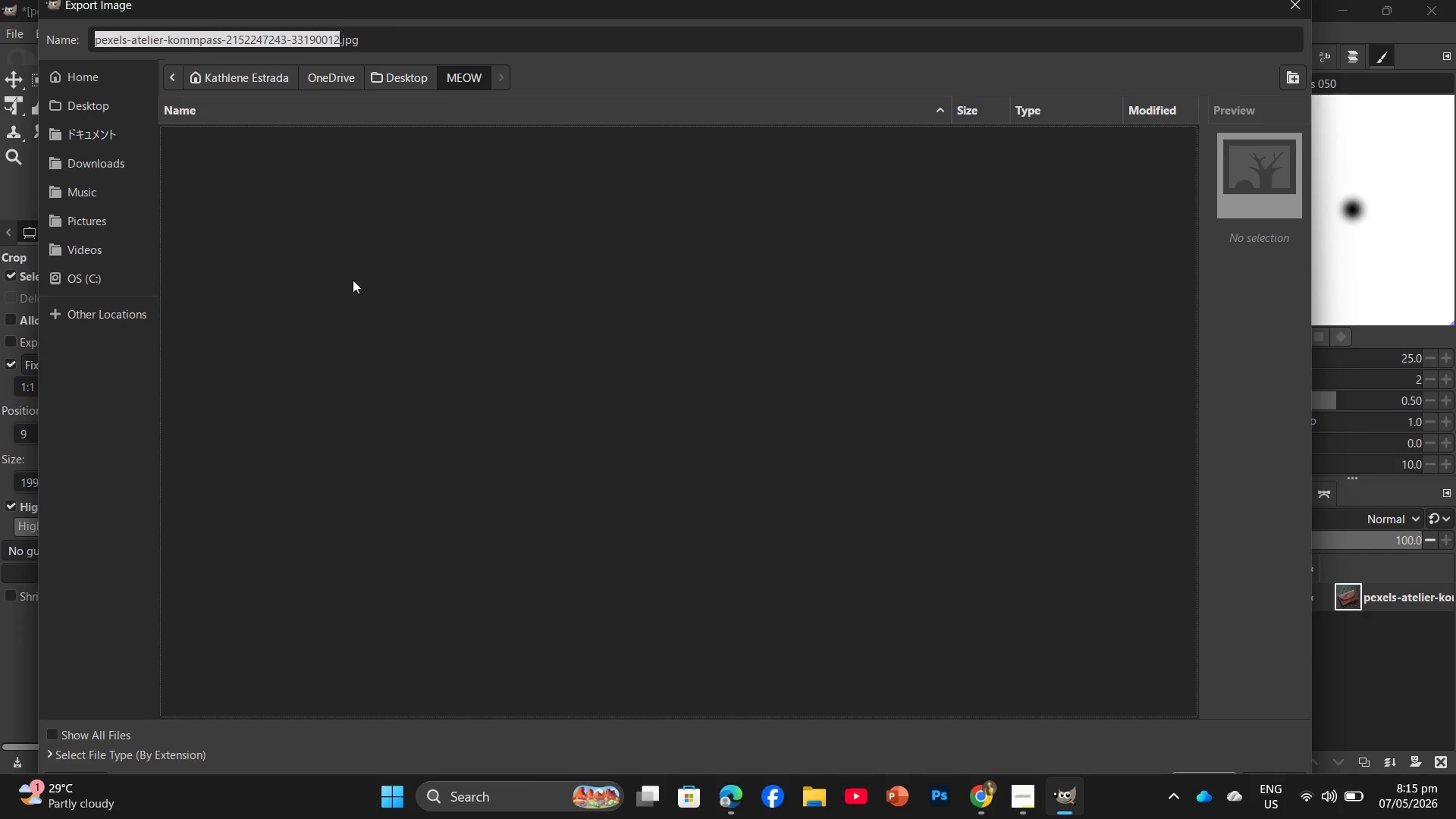 
left_click([1039, 802])